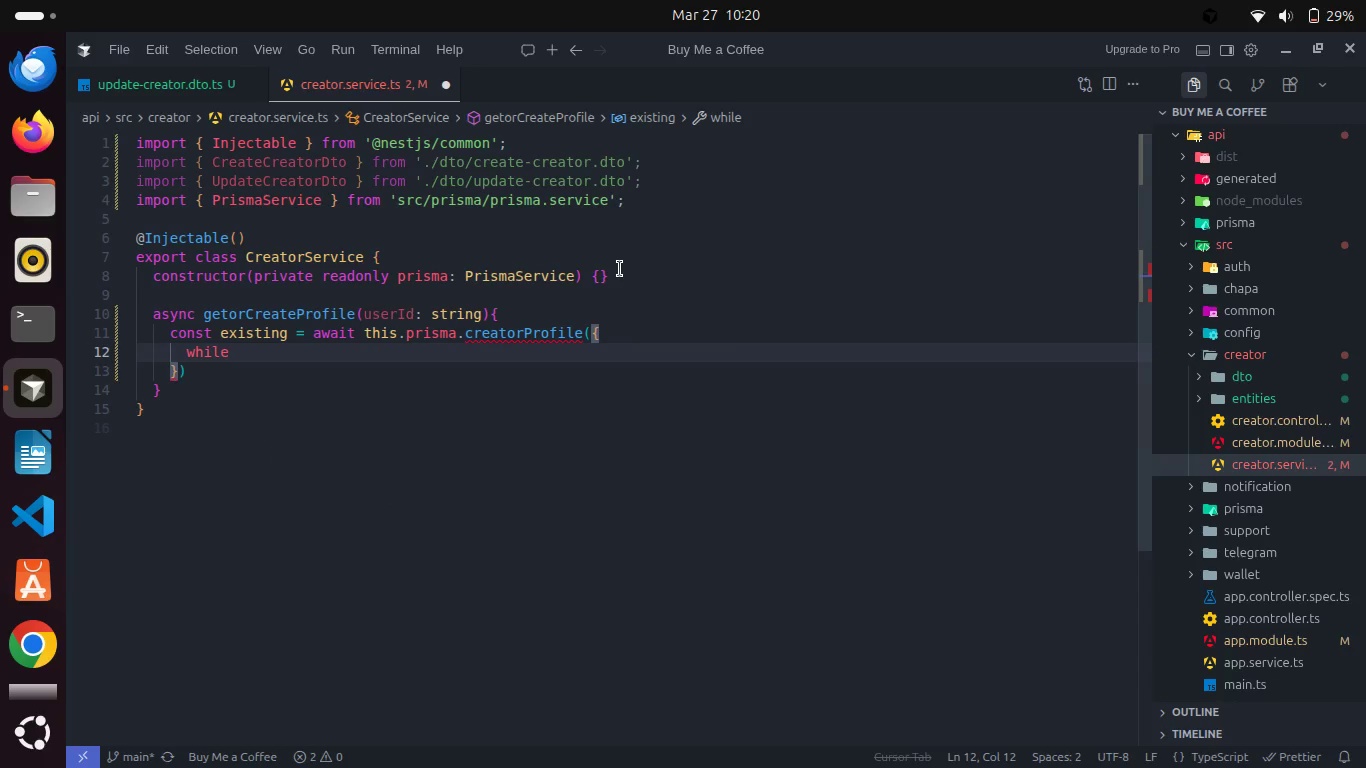 
key(Control+Z)
 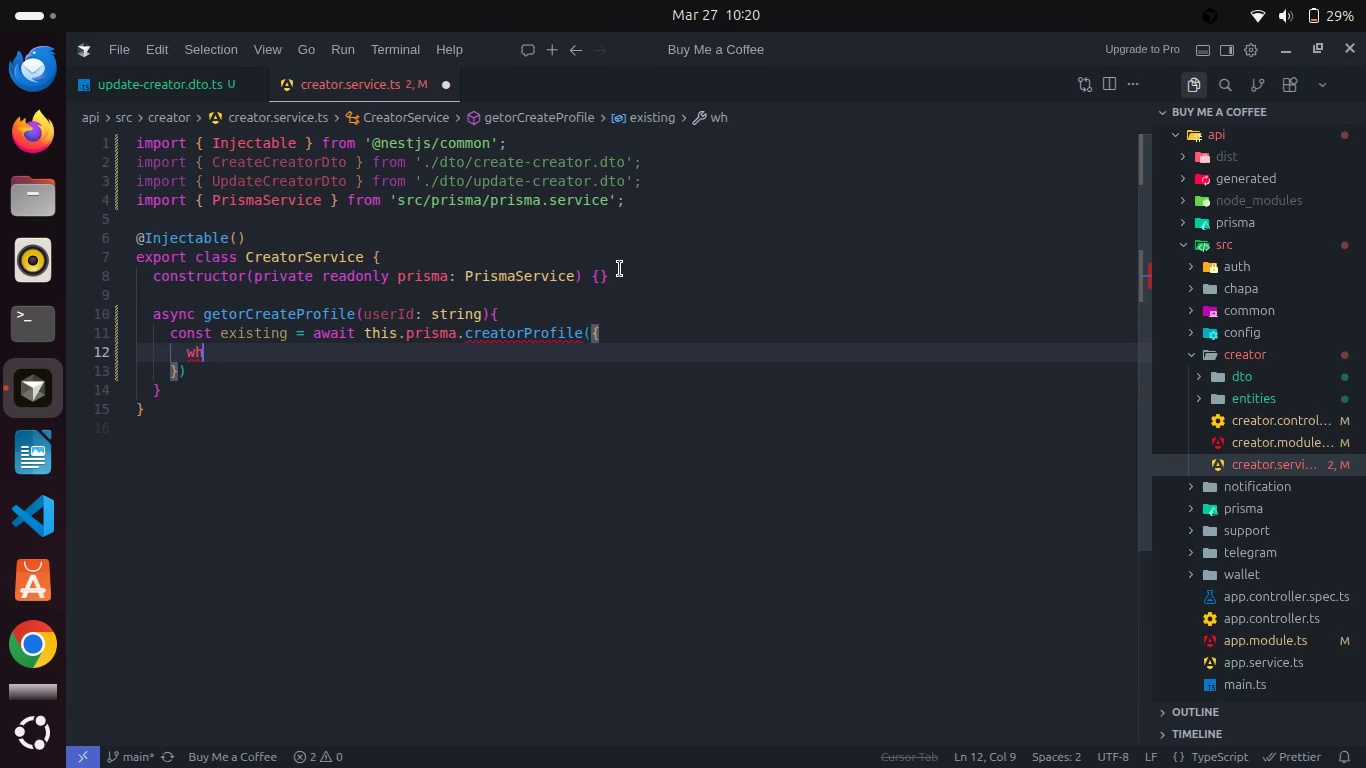 
key(Backspace)
key(Backspace)
type(whe)
key(Backspace)
key(Backspace)
key(Backspace)
key(Backspace)
 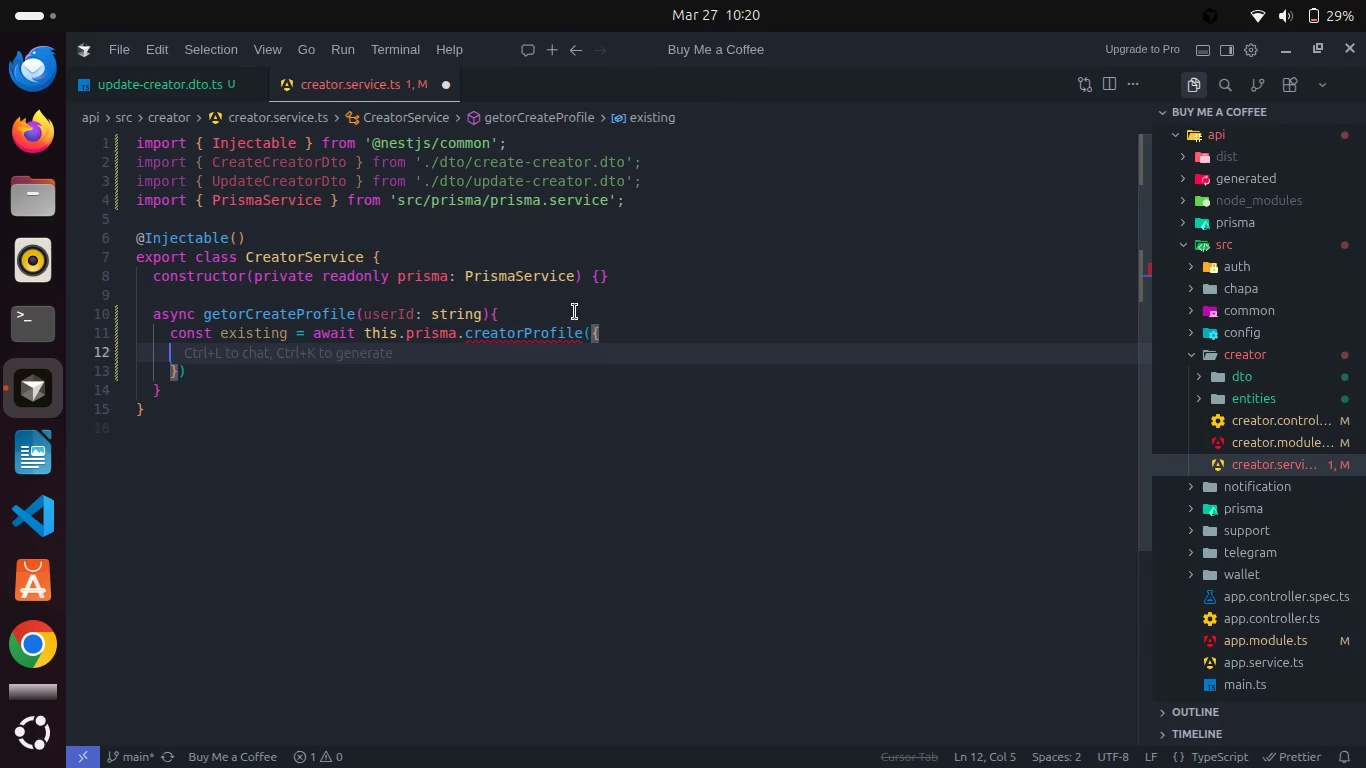 
left_click([587, 321])
 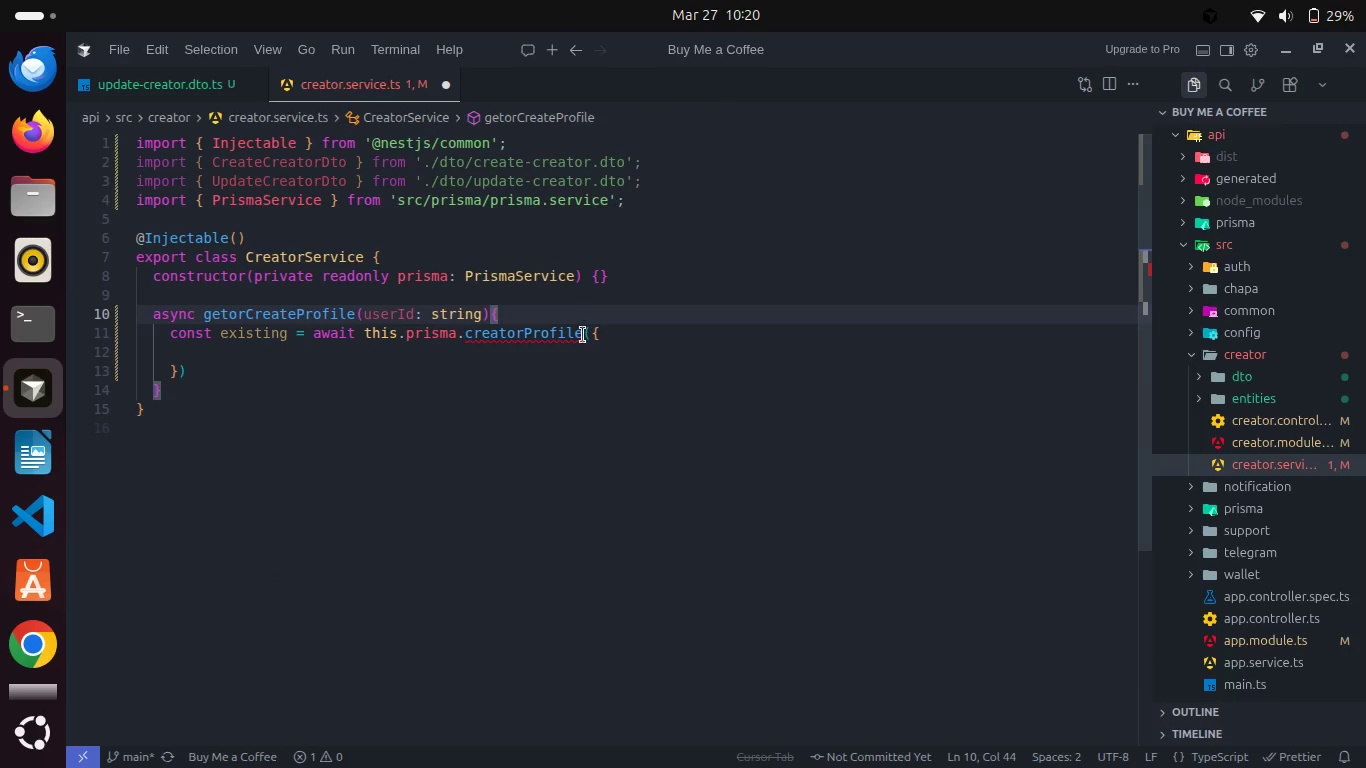 
left_click([583, 335])
 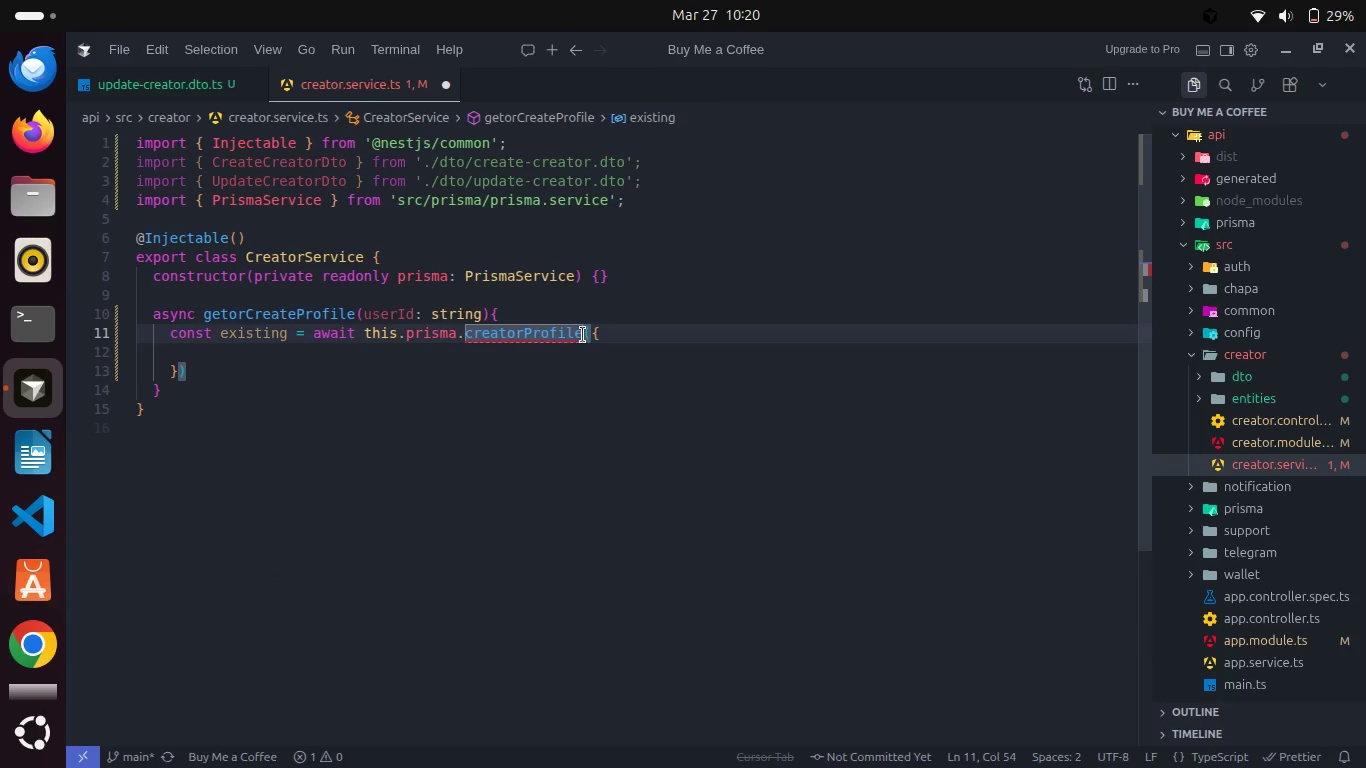 
type(.finU)
 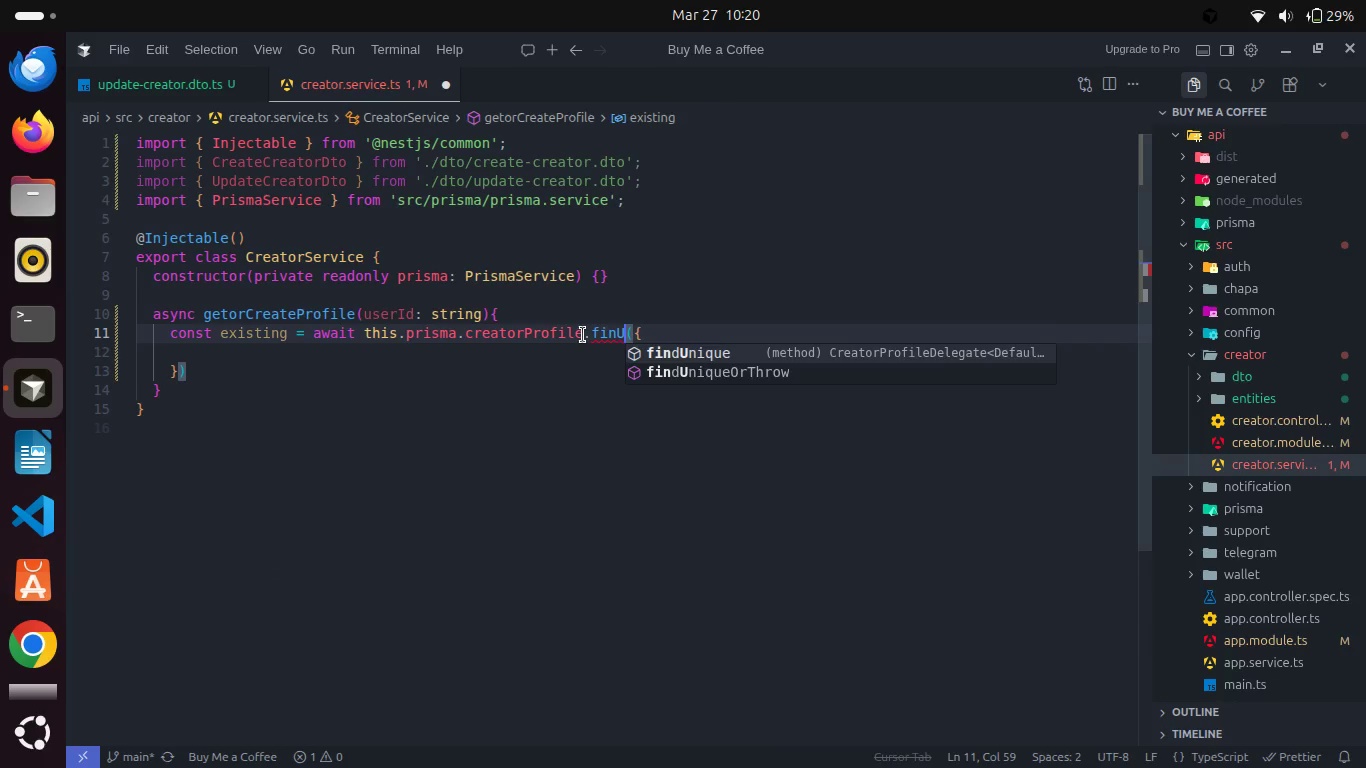 
key(Enter)
 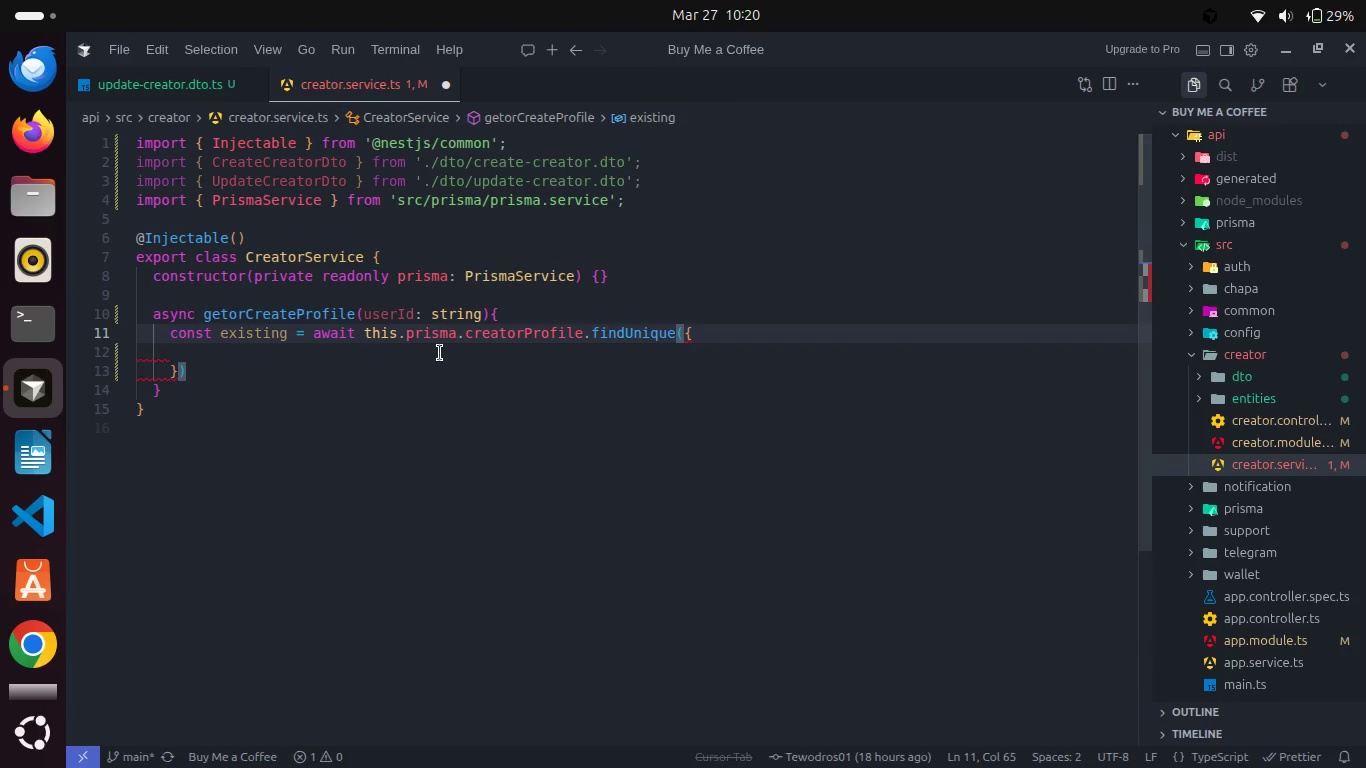 
left_click([440, 353])
 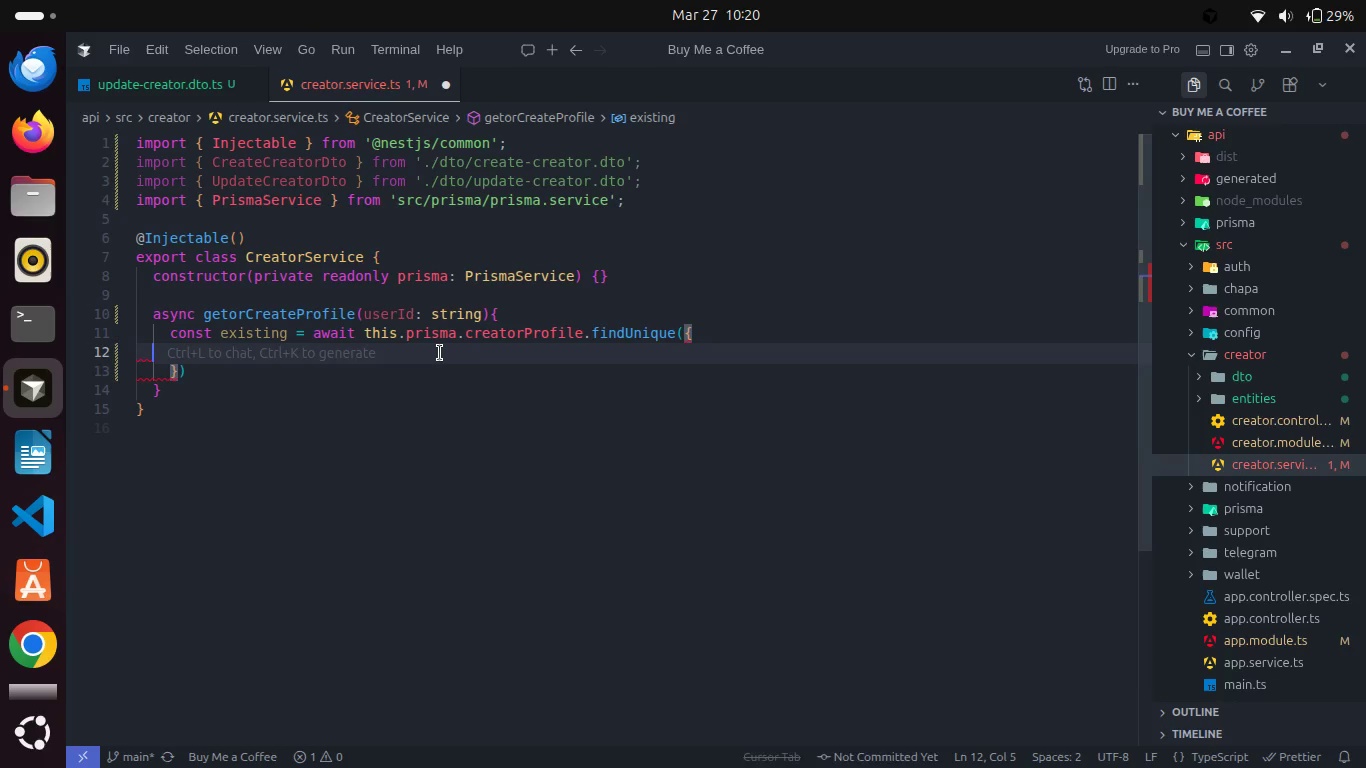 
key(Backspace)
 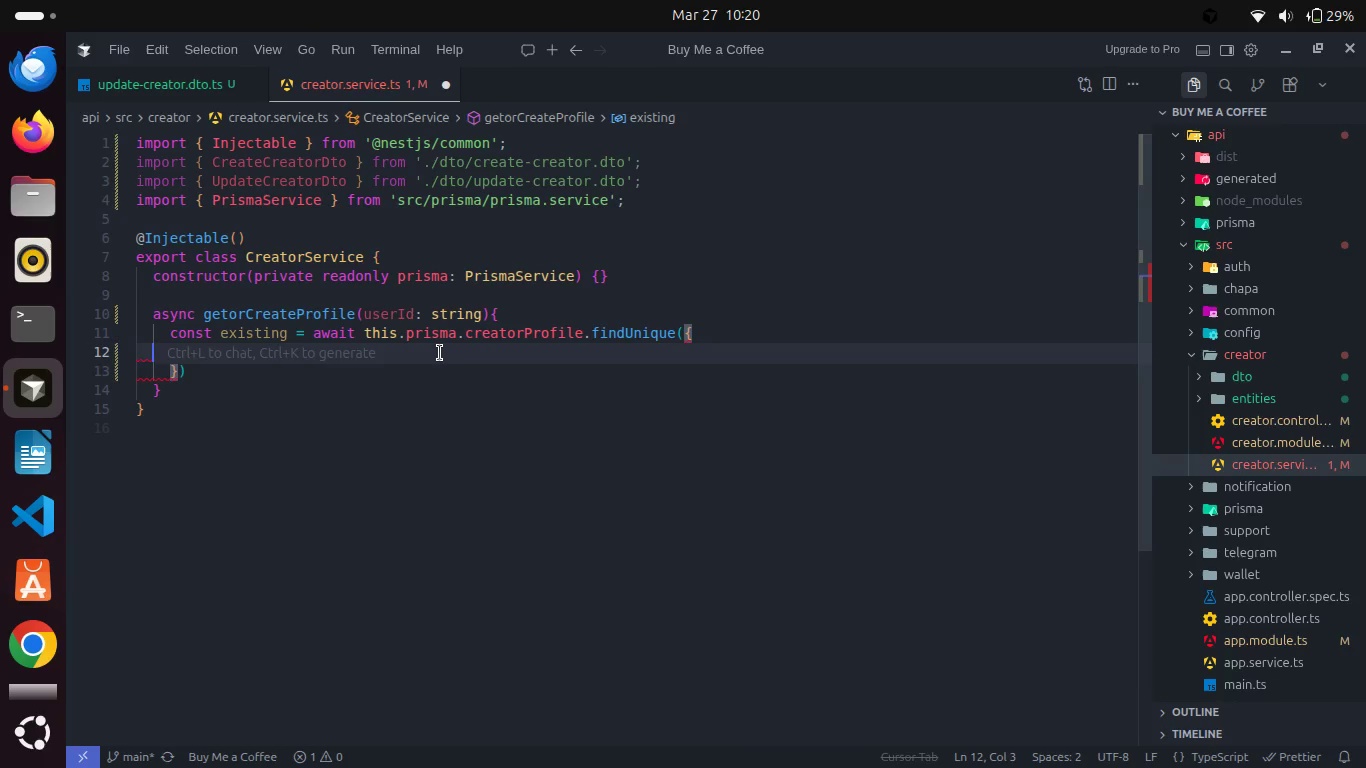 
key(Backspace)
 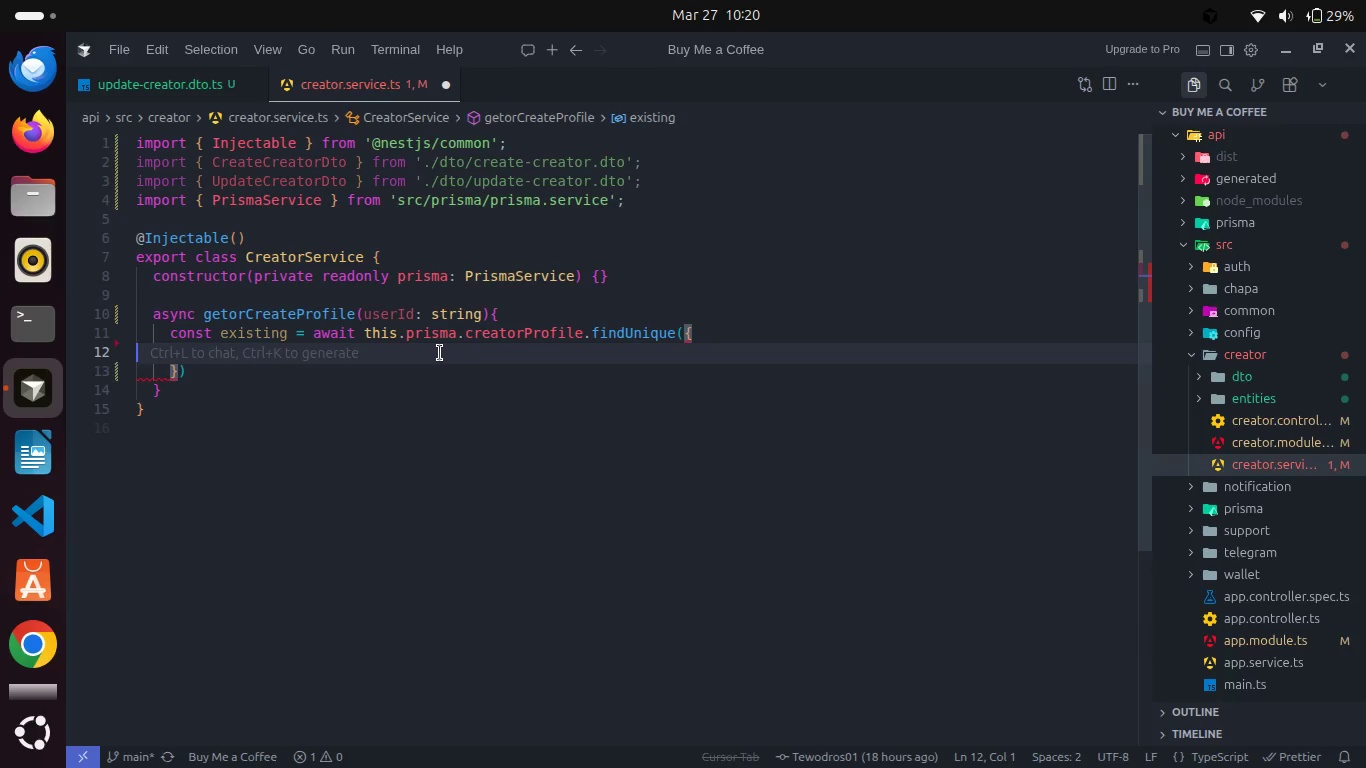 
key(Backspace)
 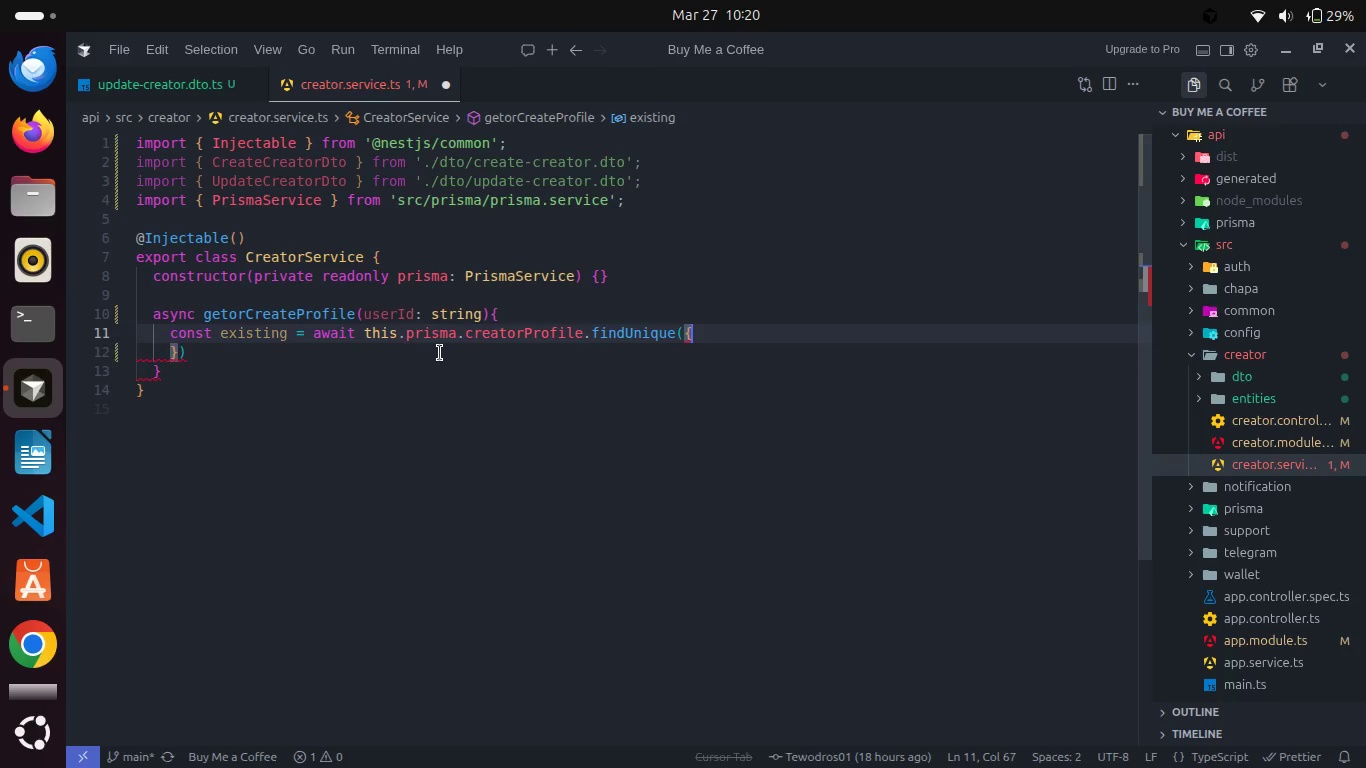 
key(Enter)
 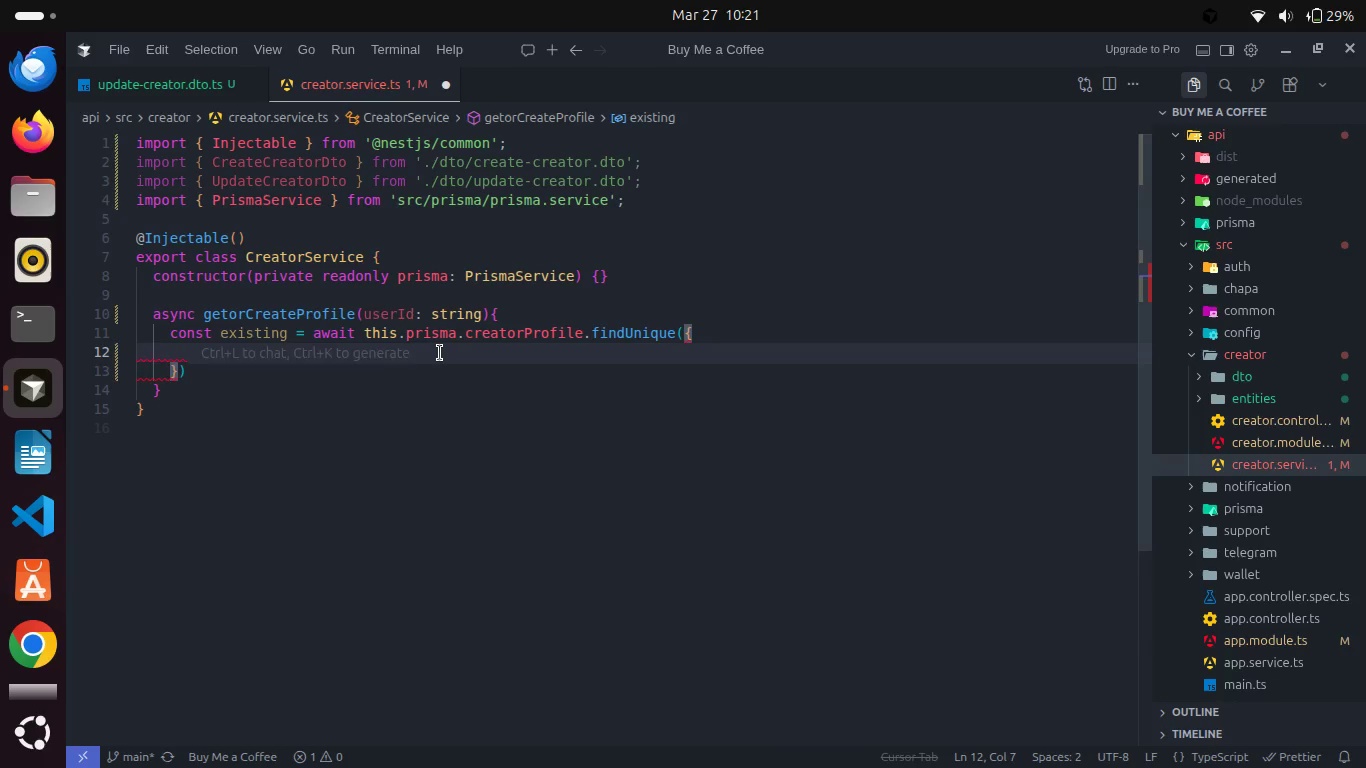 
type(whe)
 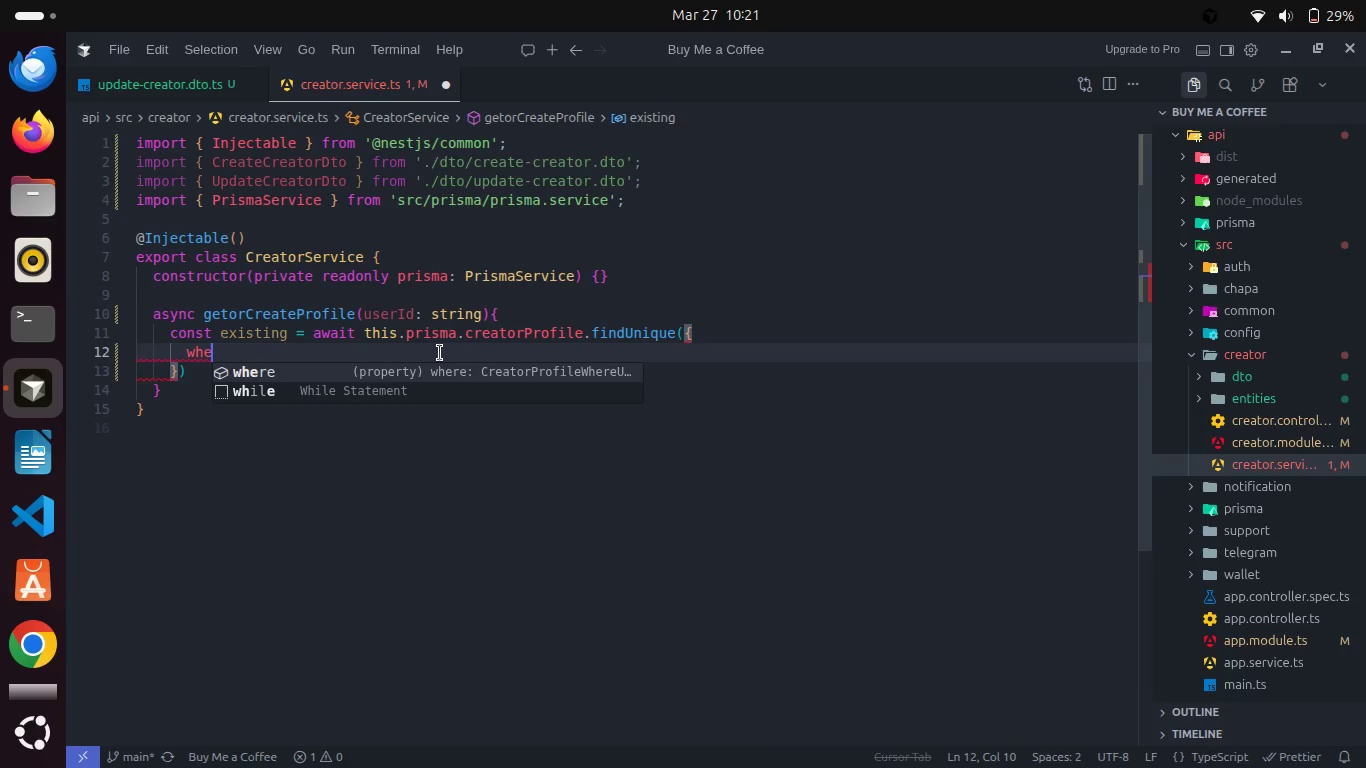 
key(Enter)
 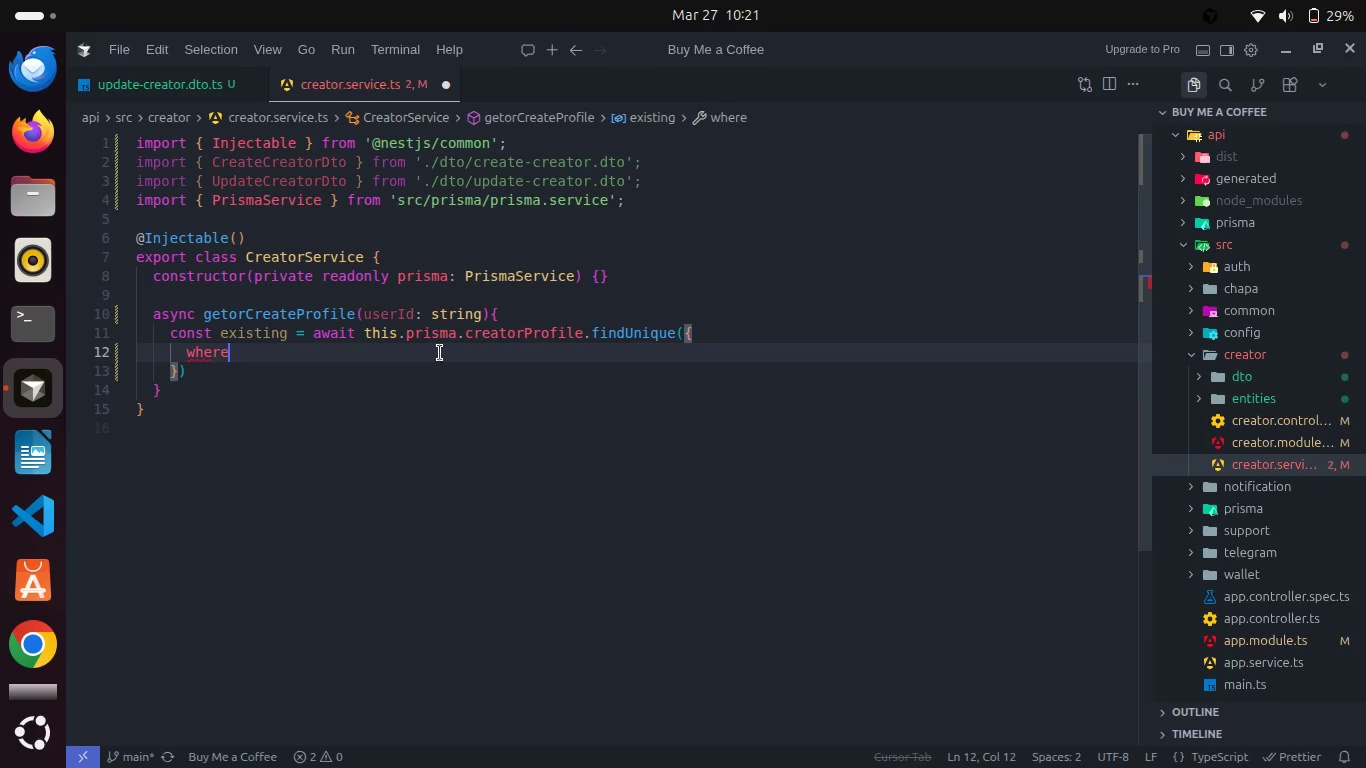 
key(Shift+Semicolon)
 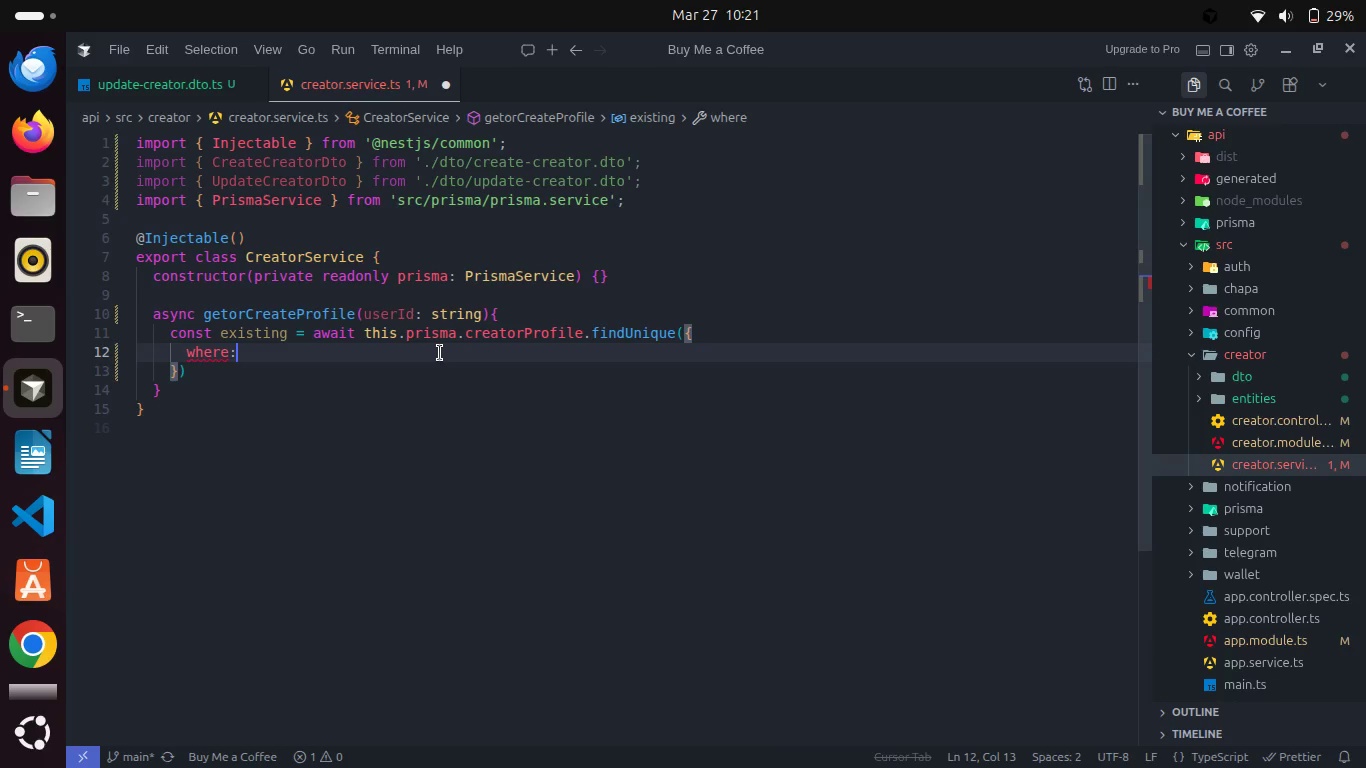 
key(Shift+ShiftRight)
 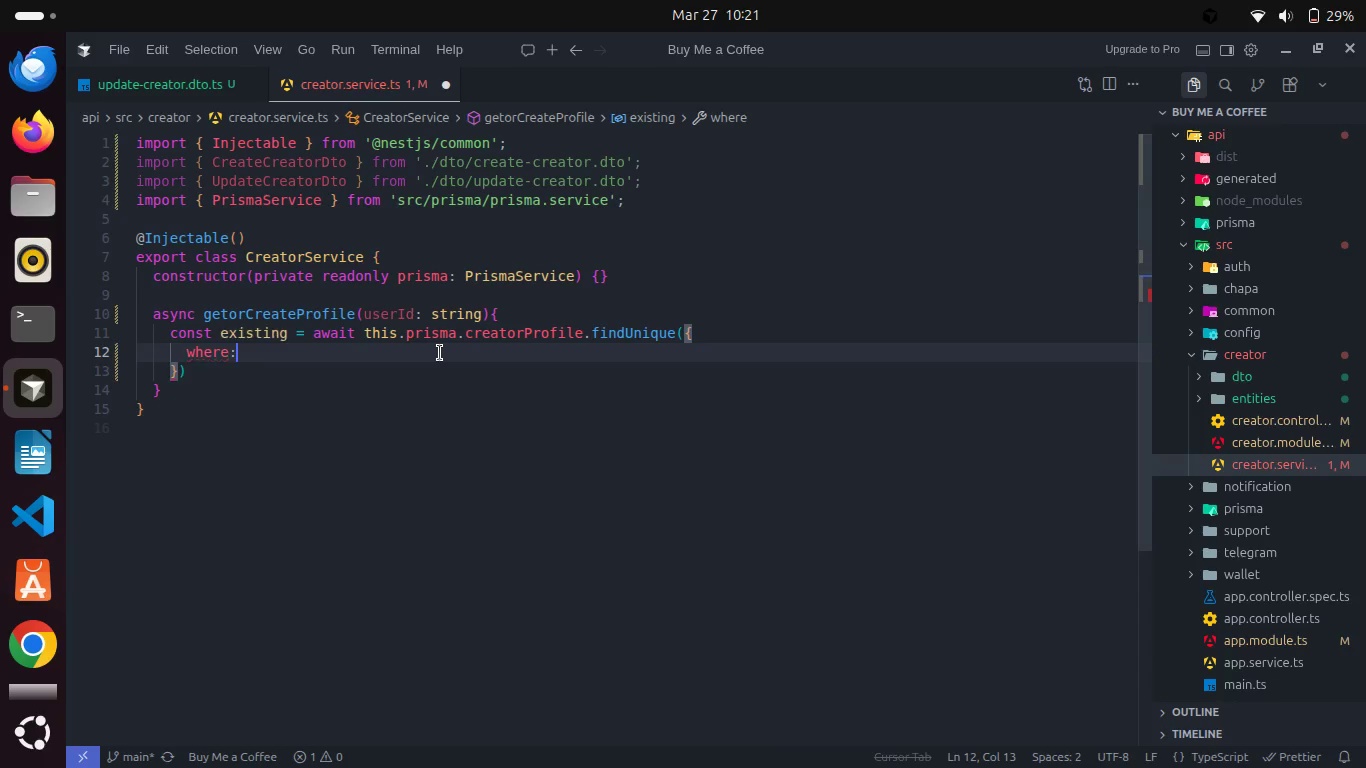 
key(Shift+BracketLeft)
 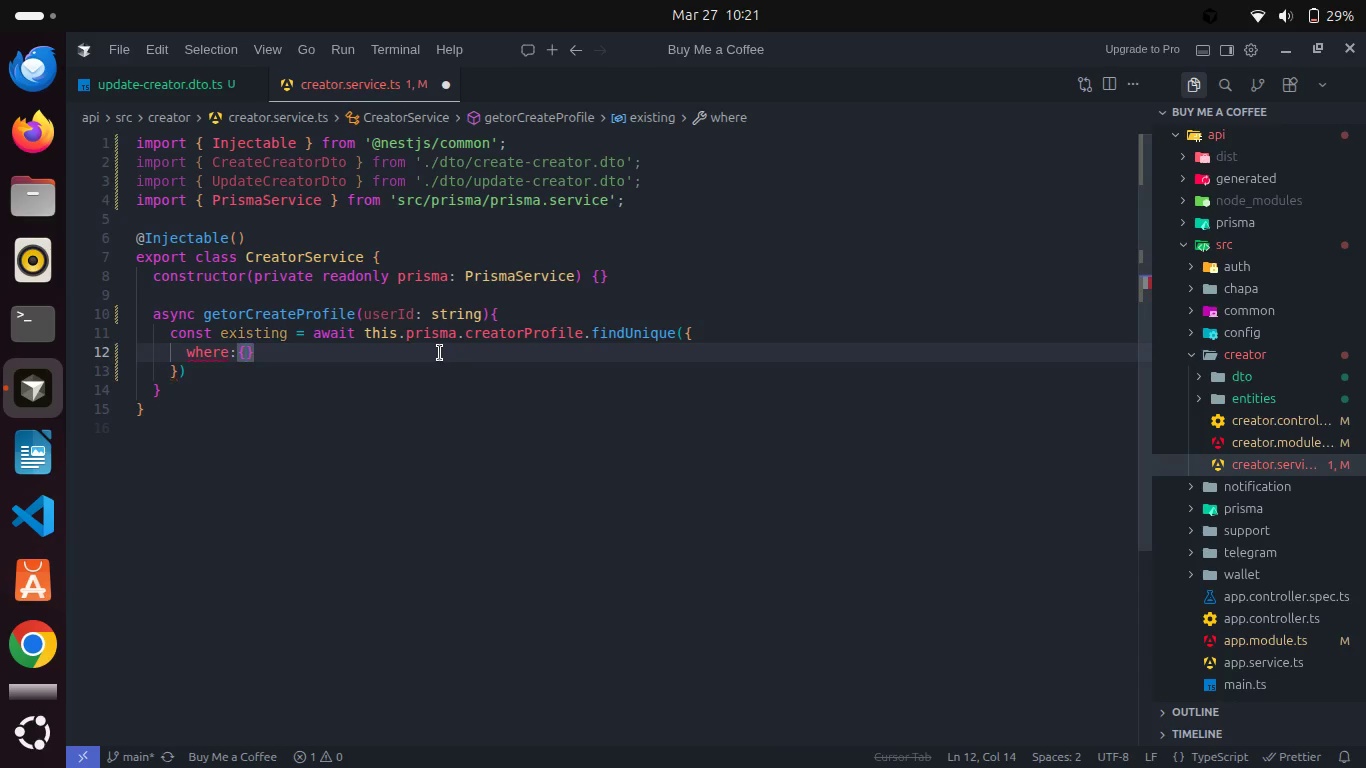 
key(Enter)
 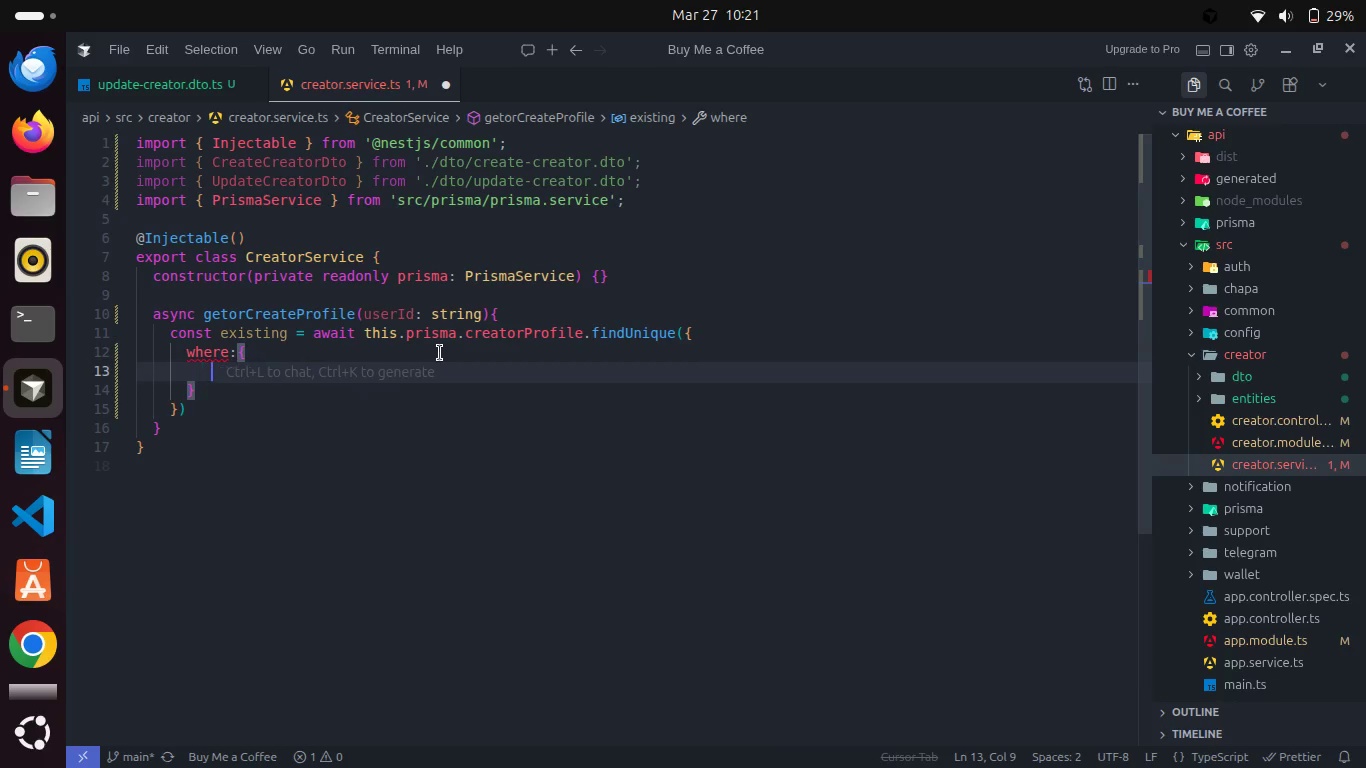 
type( user)
 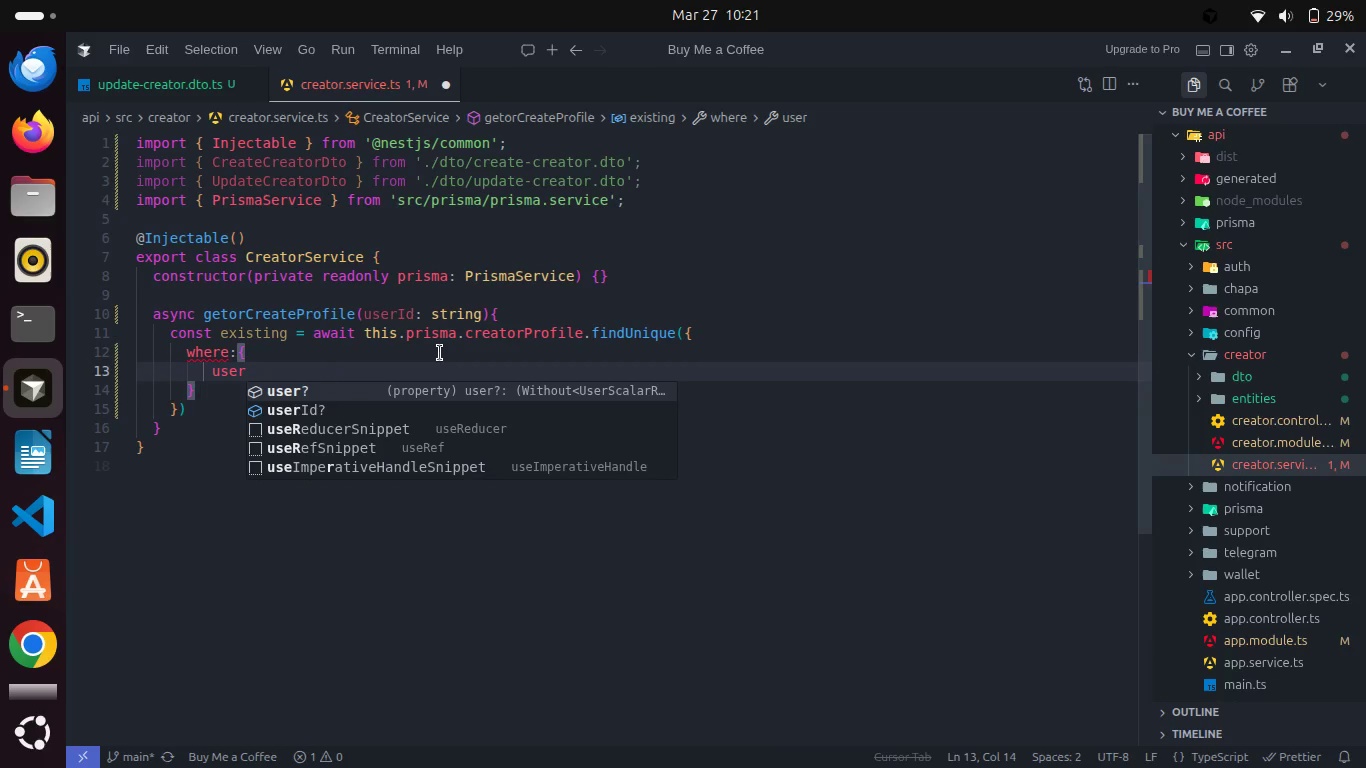 
key(Control+Z)
 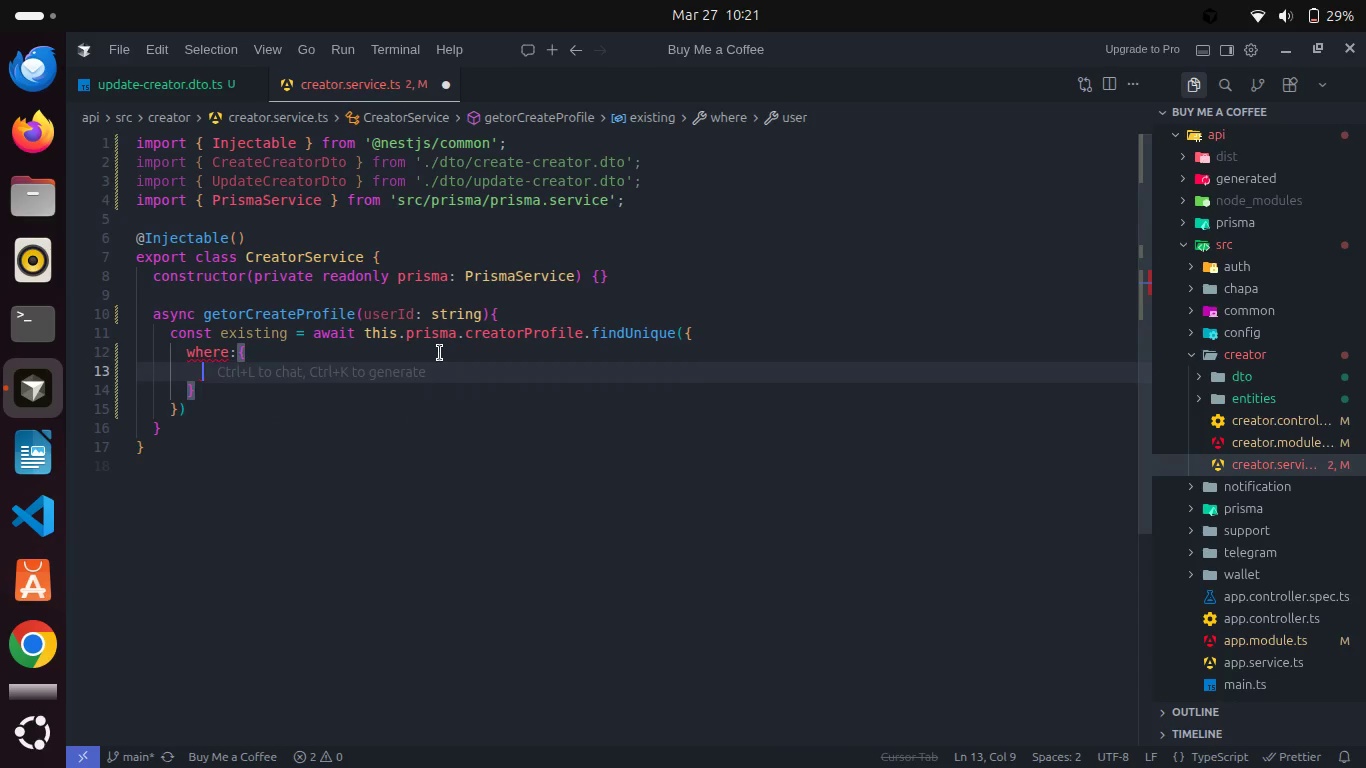 
key(Control+Z)
 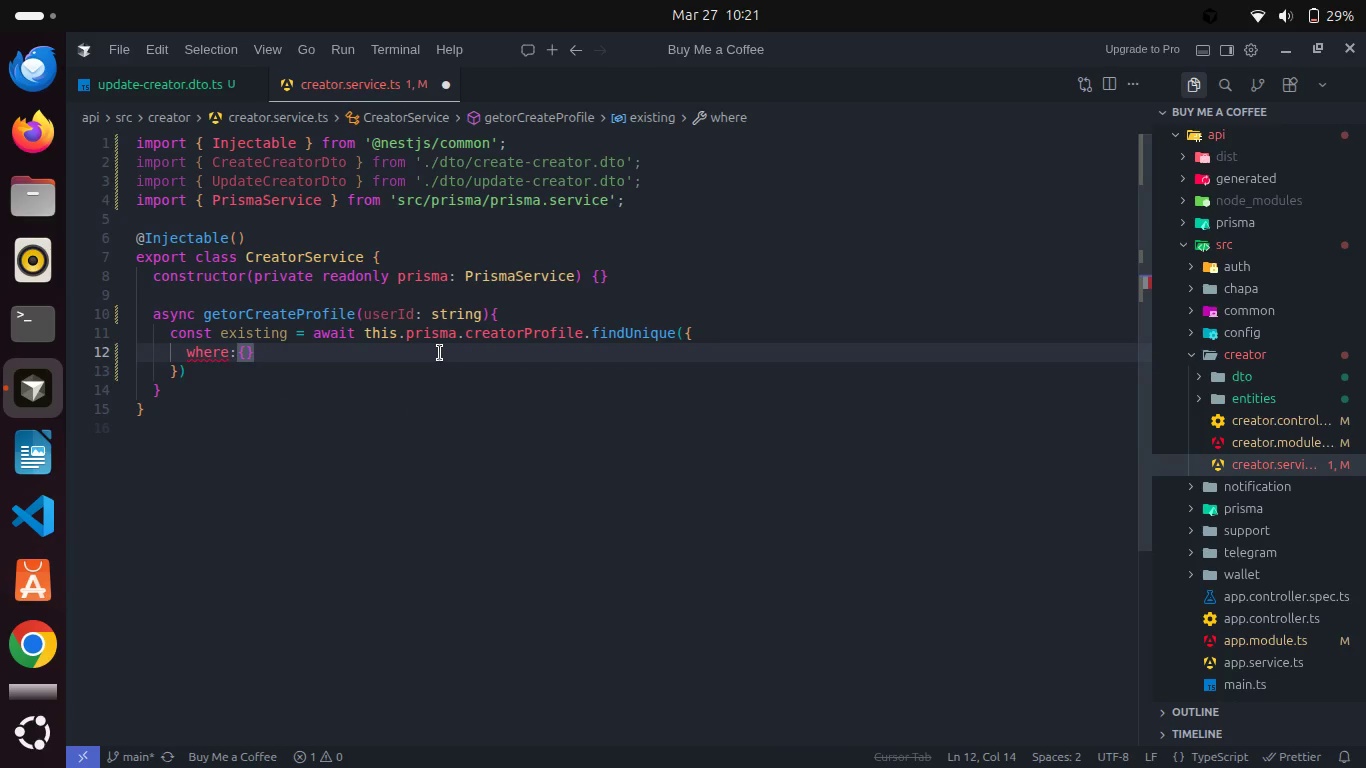 
key(Space)
 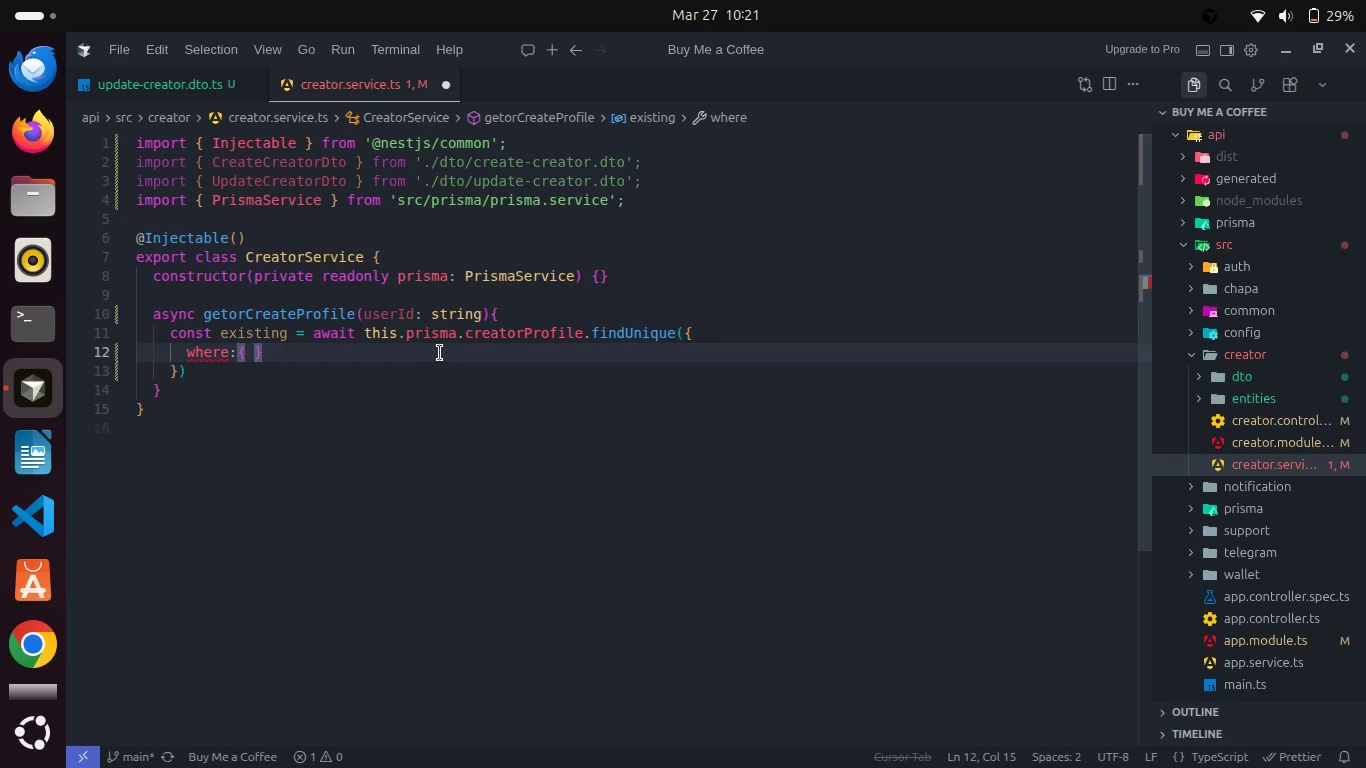 
key(ArrowLeft)
 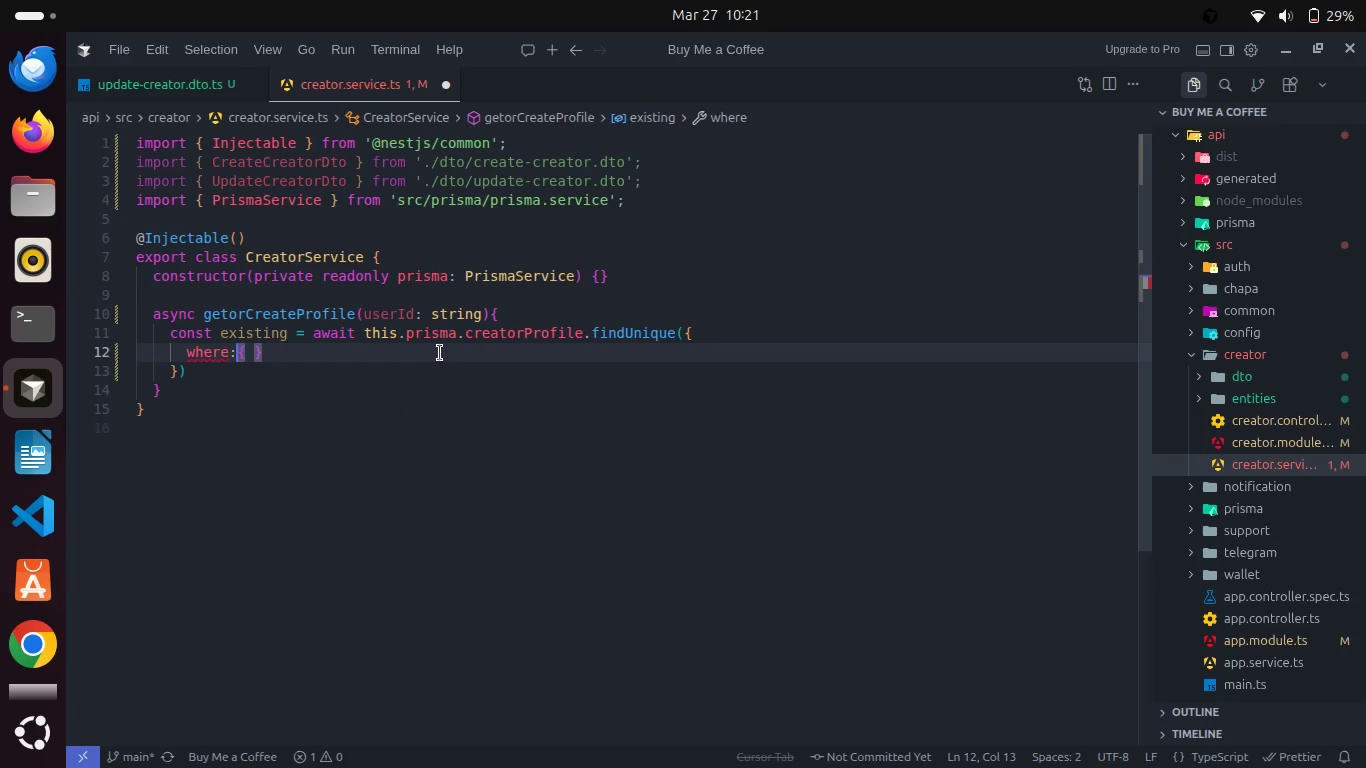 
key(ArrowLeft)
 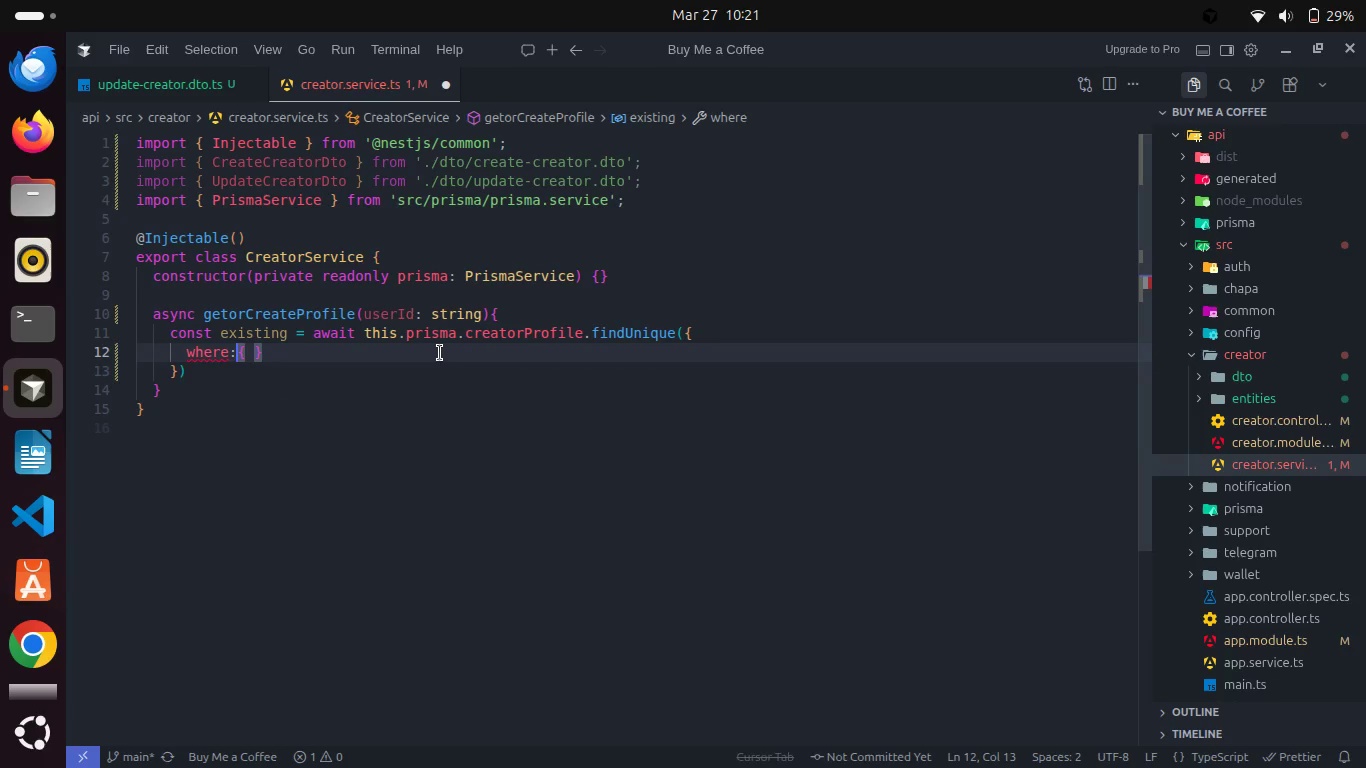 
key(Space)
 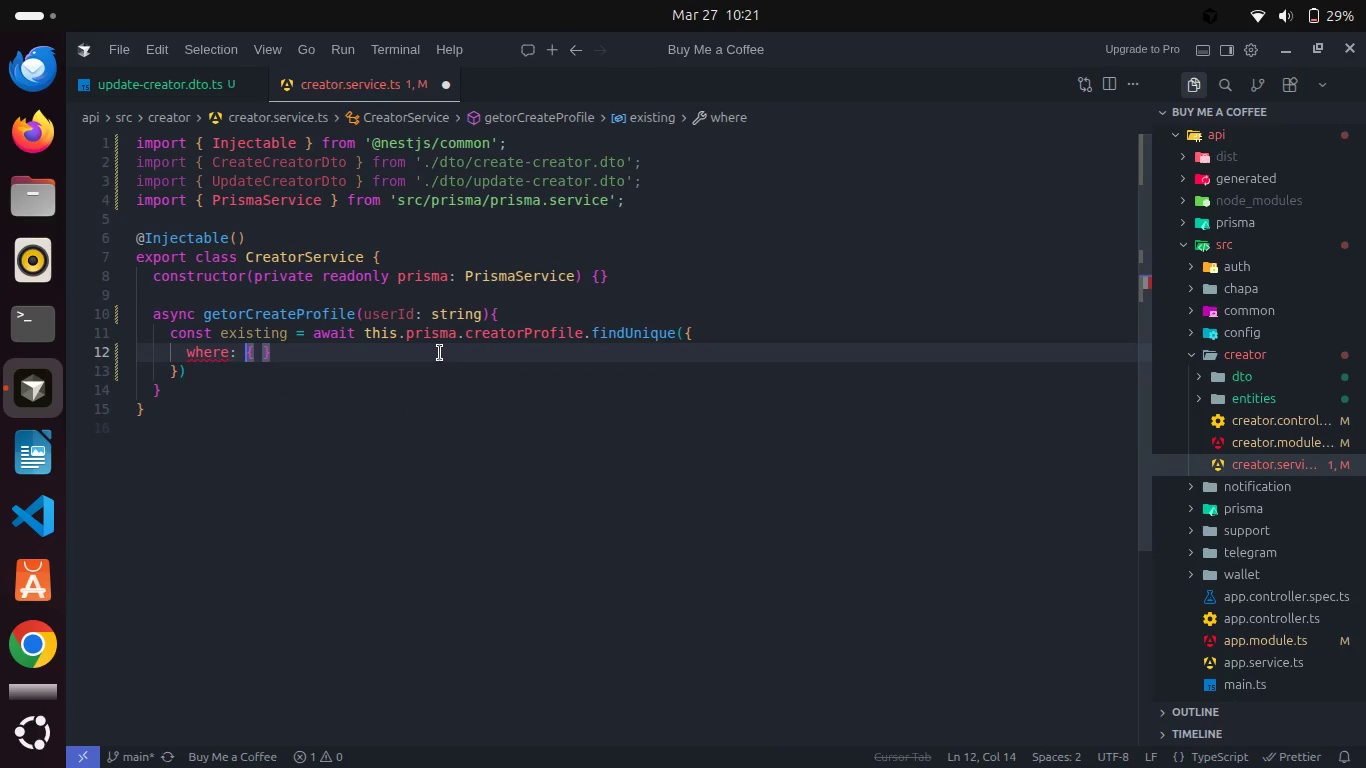 
key(ArrowRight)
 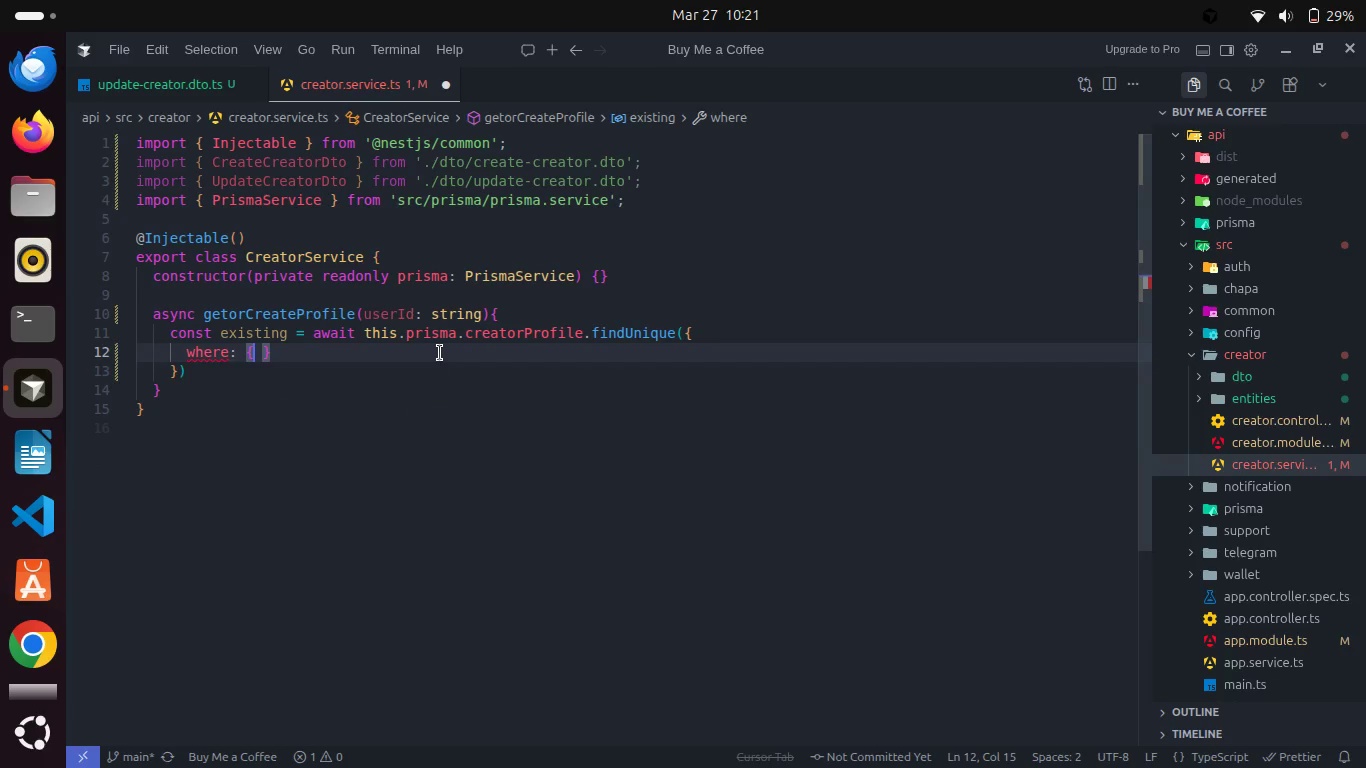 
key(ArrowRight)
 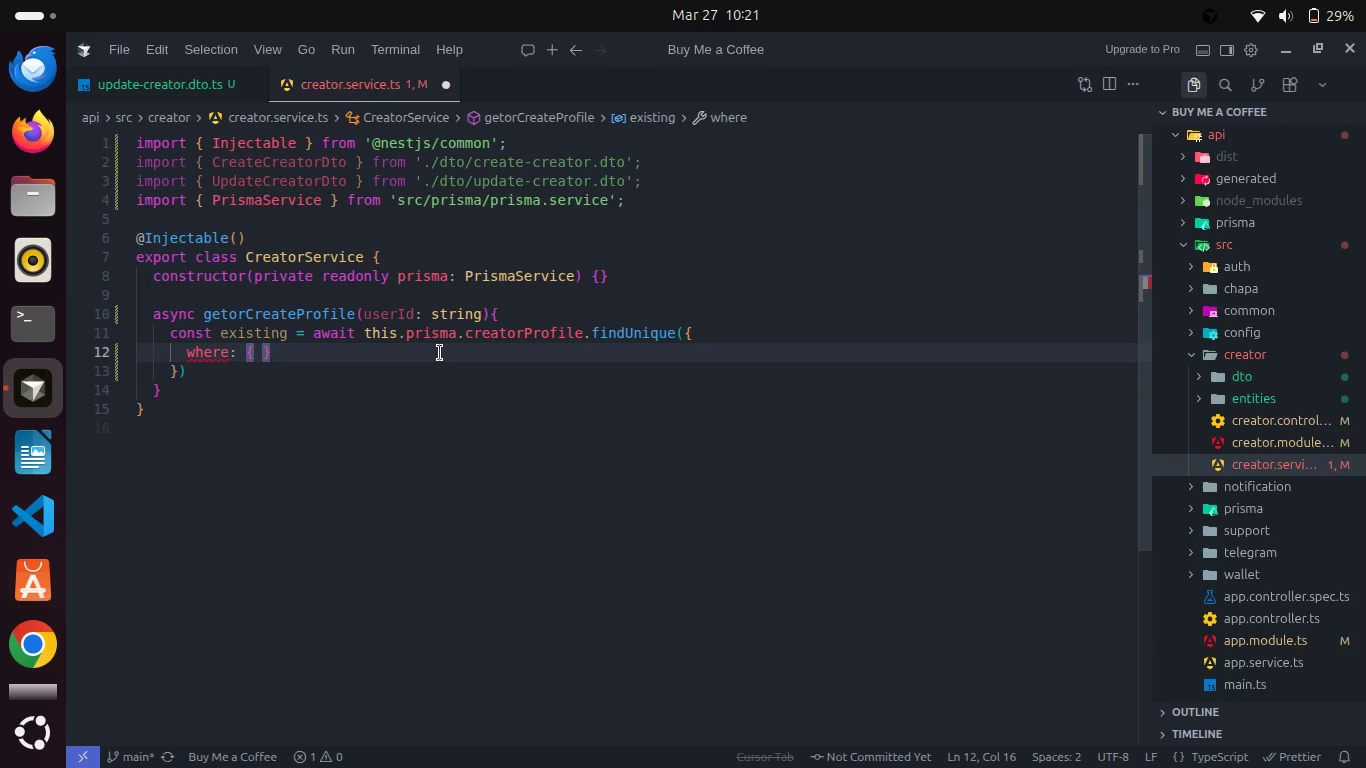 
type(userI)
 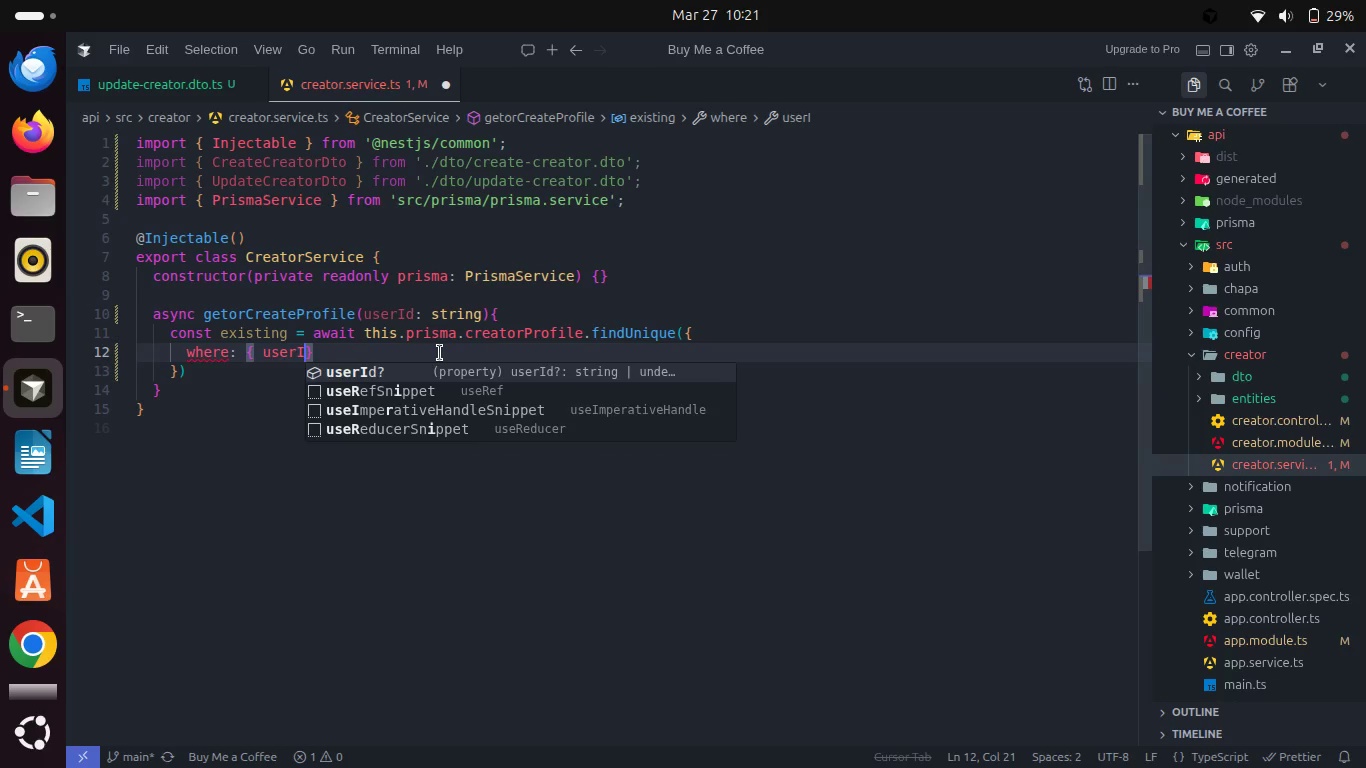 
key(Enter)
 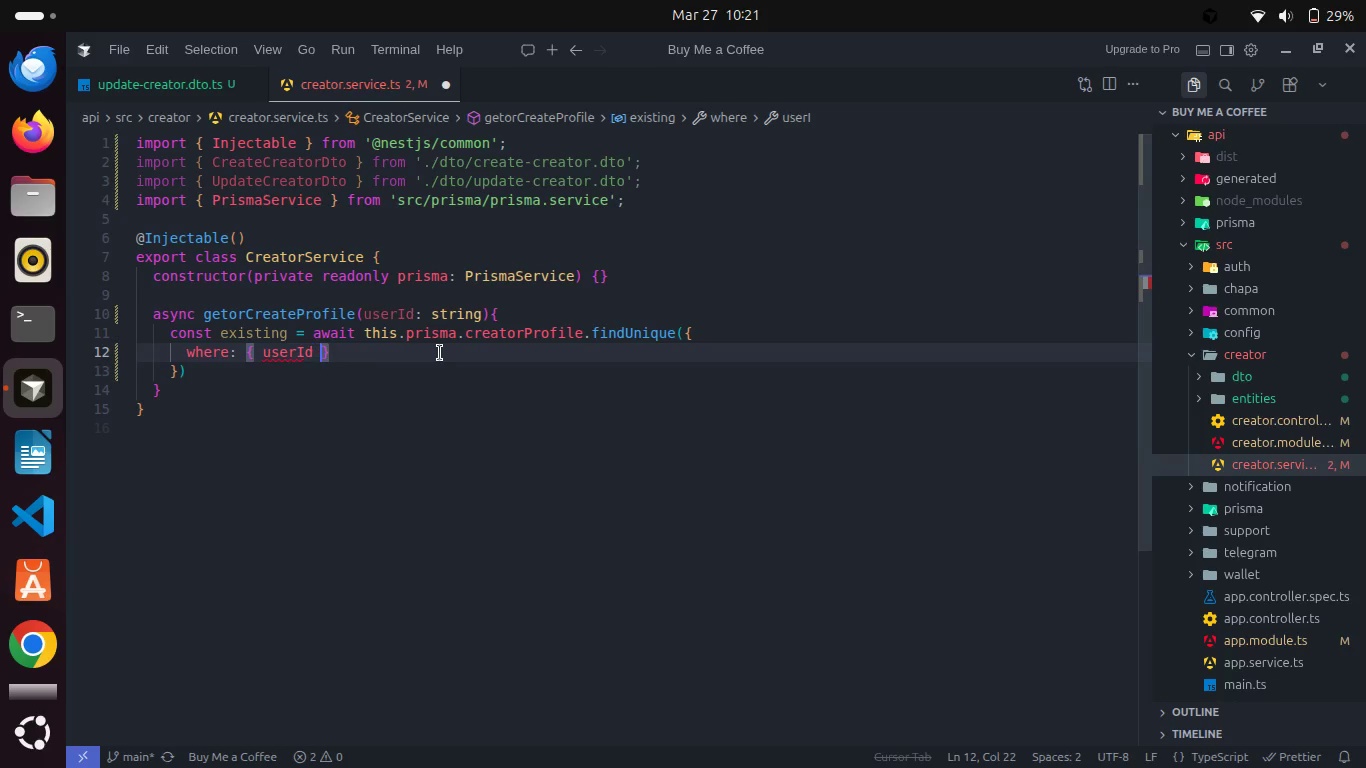 
key(Space)
 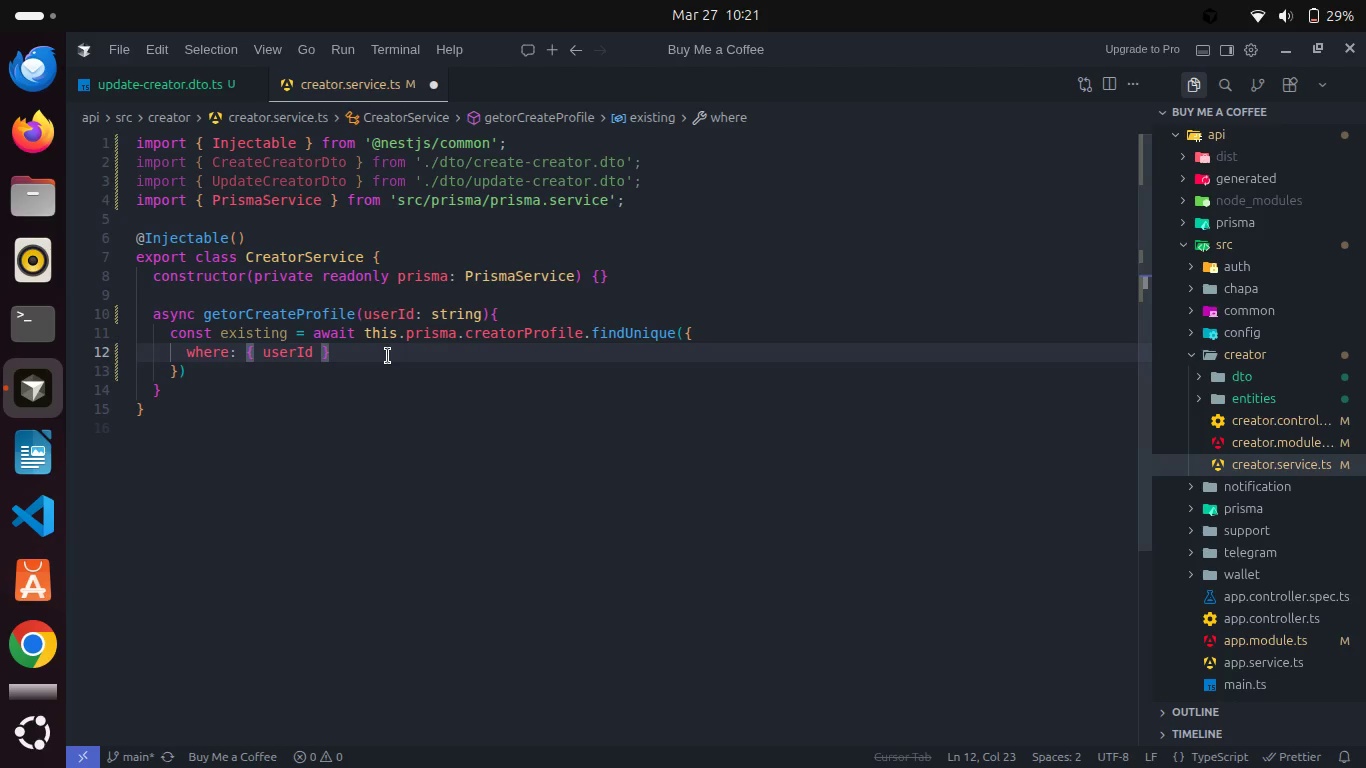 
left_click([388, 356])
 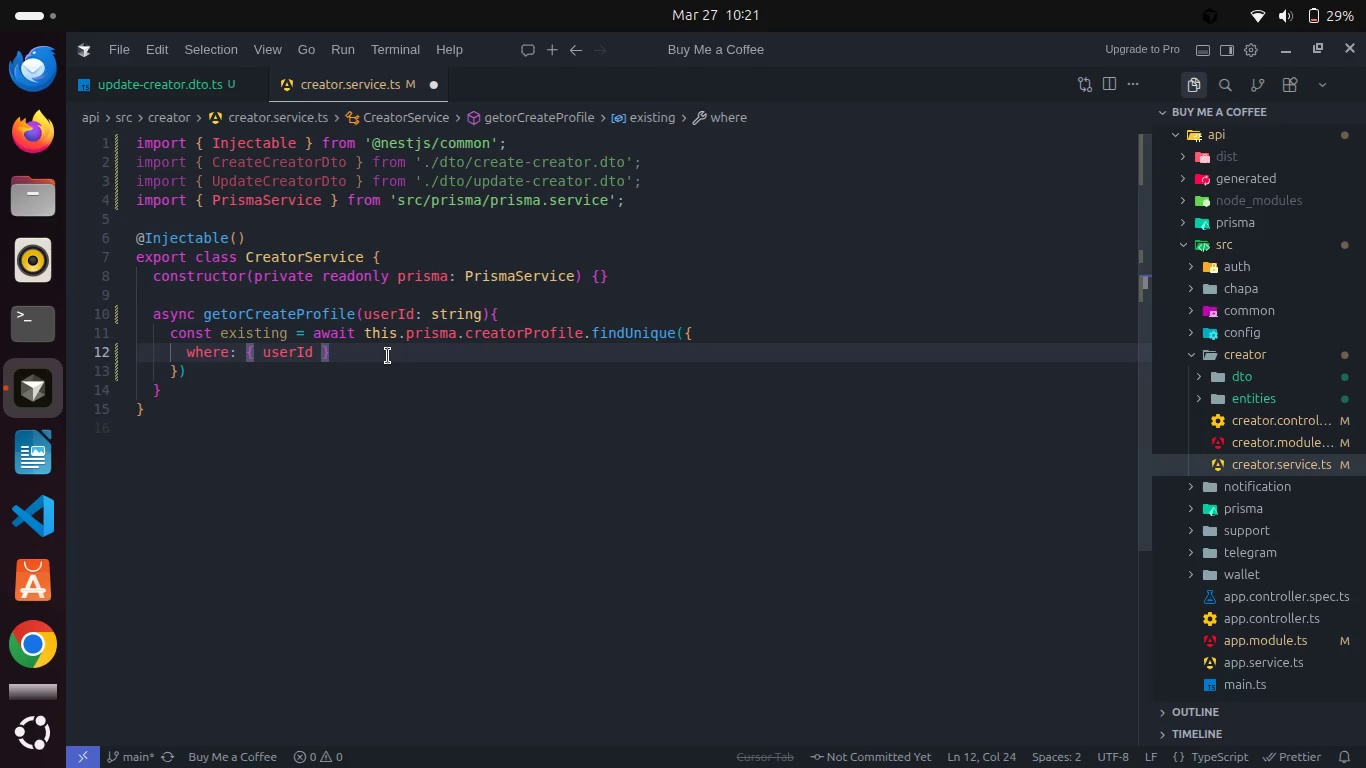 
key(Comma)
 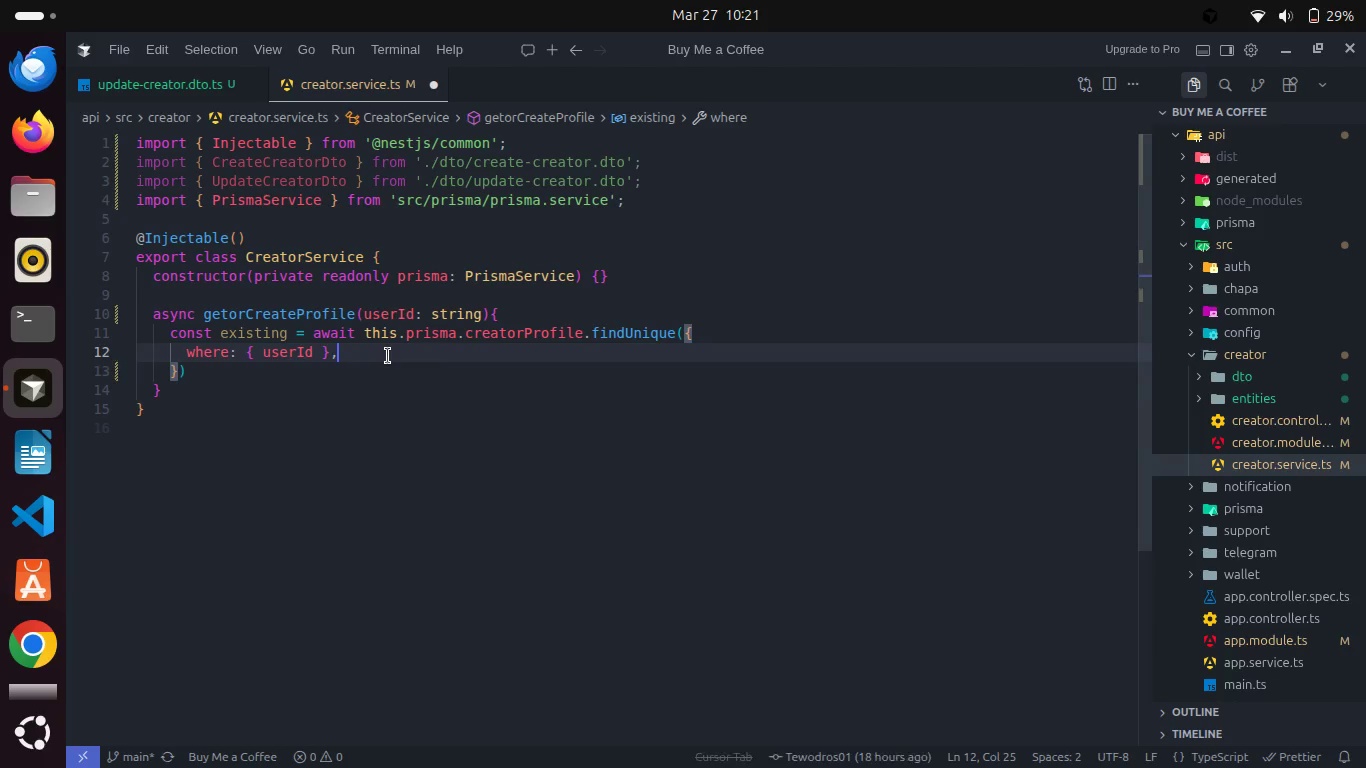 
key(Enter)
 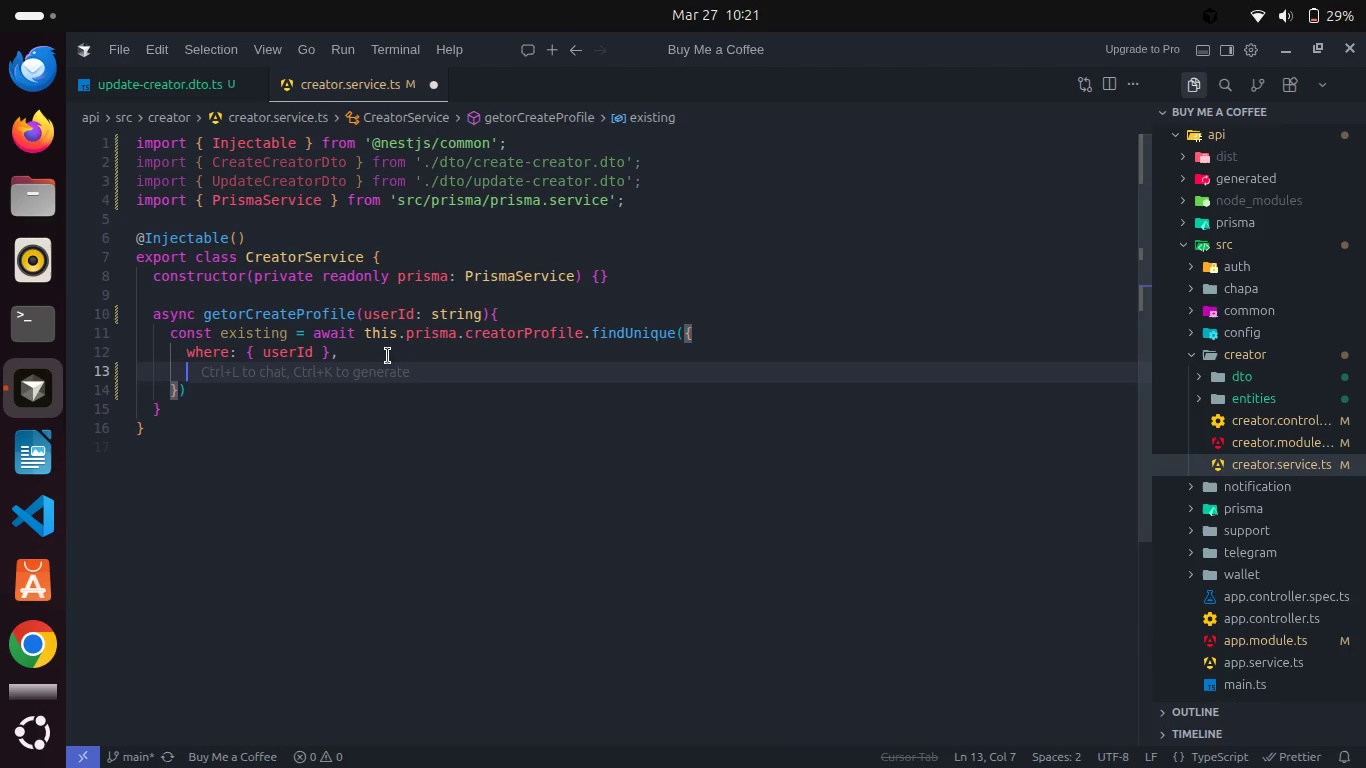 
type(sele)
 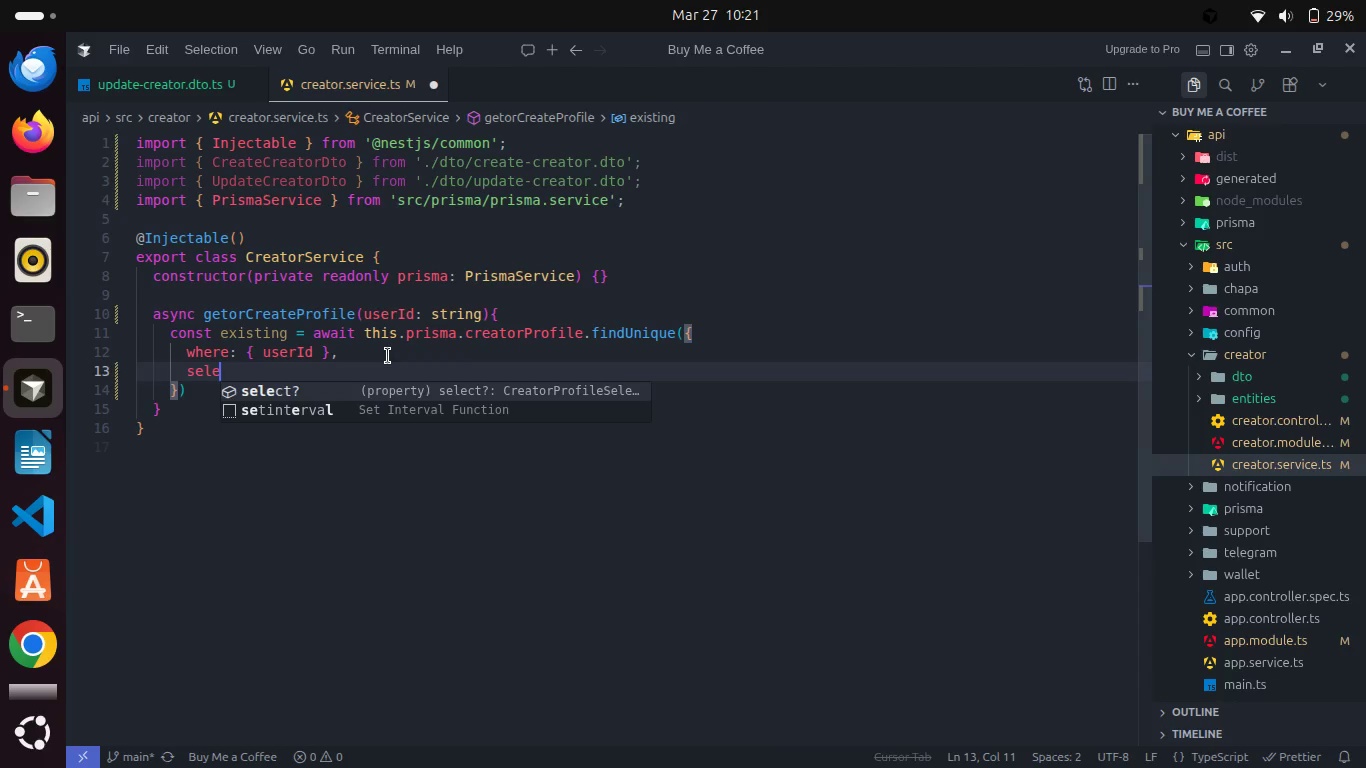 
key(Enter)
 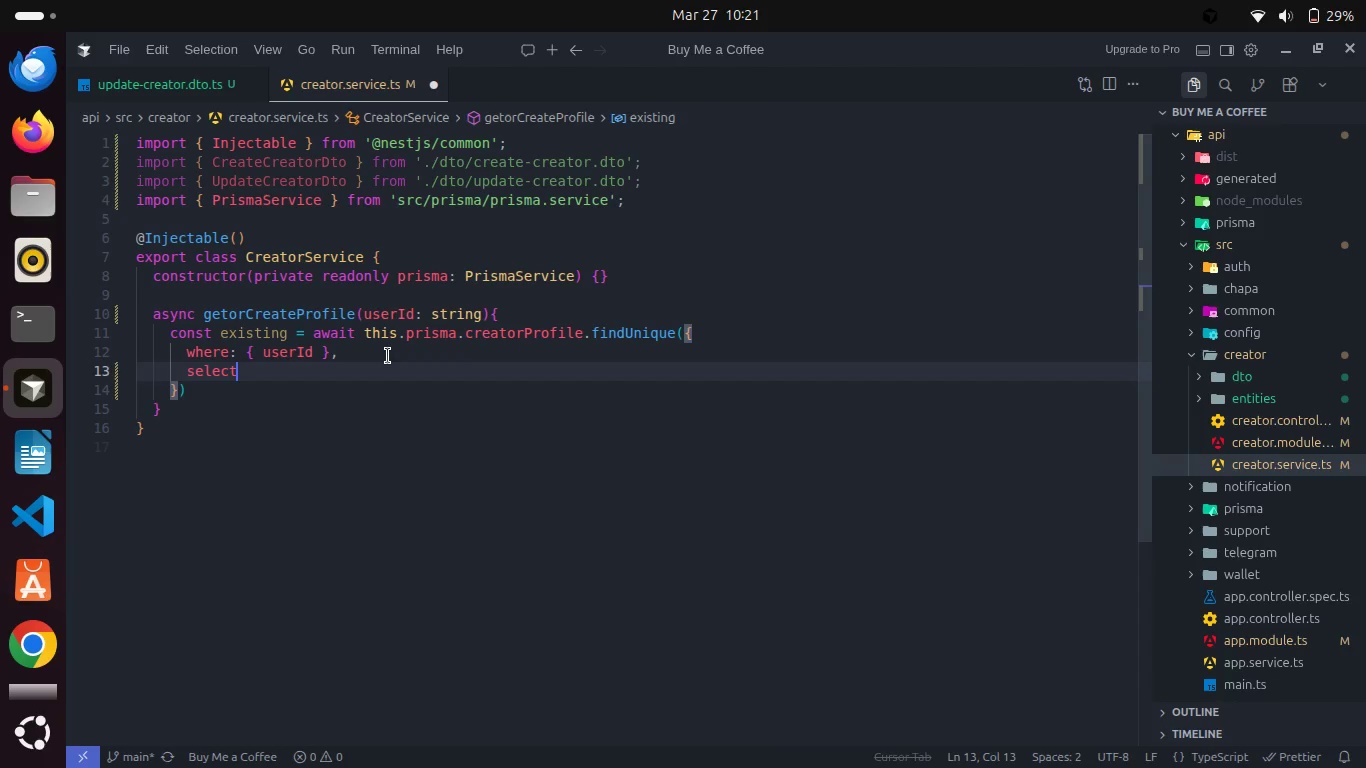 
key(Shift+Semicolon)
 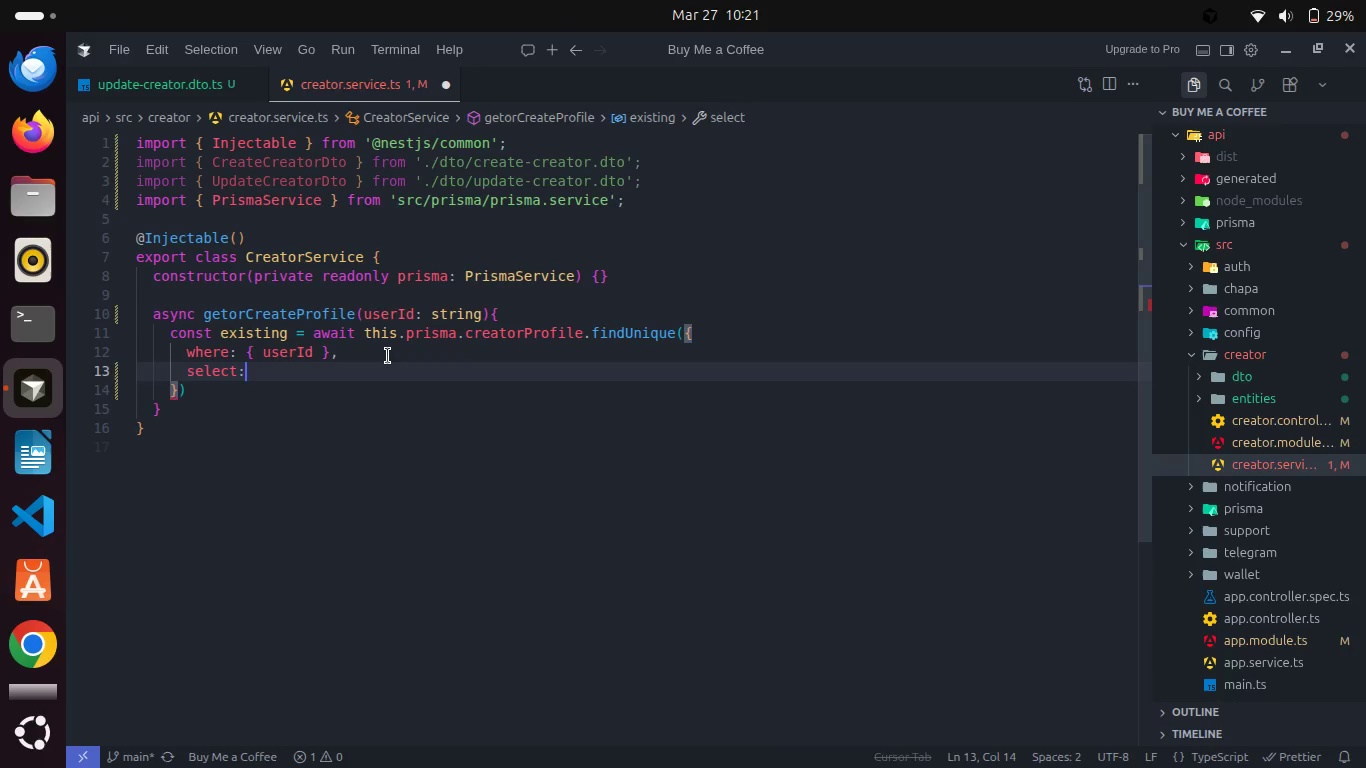 
key(Space)
 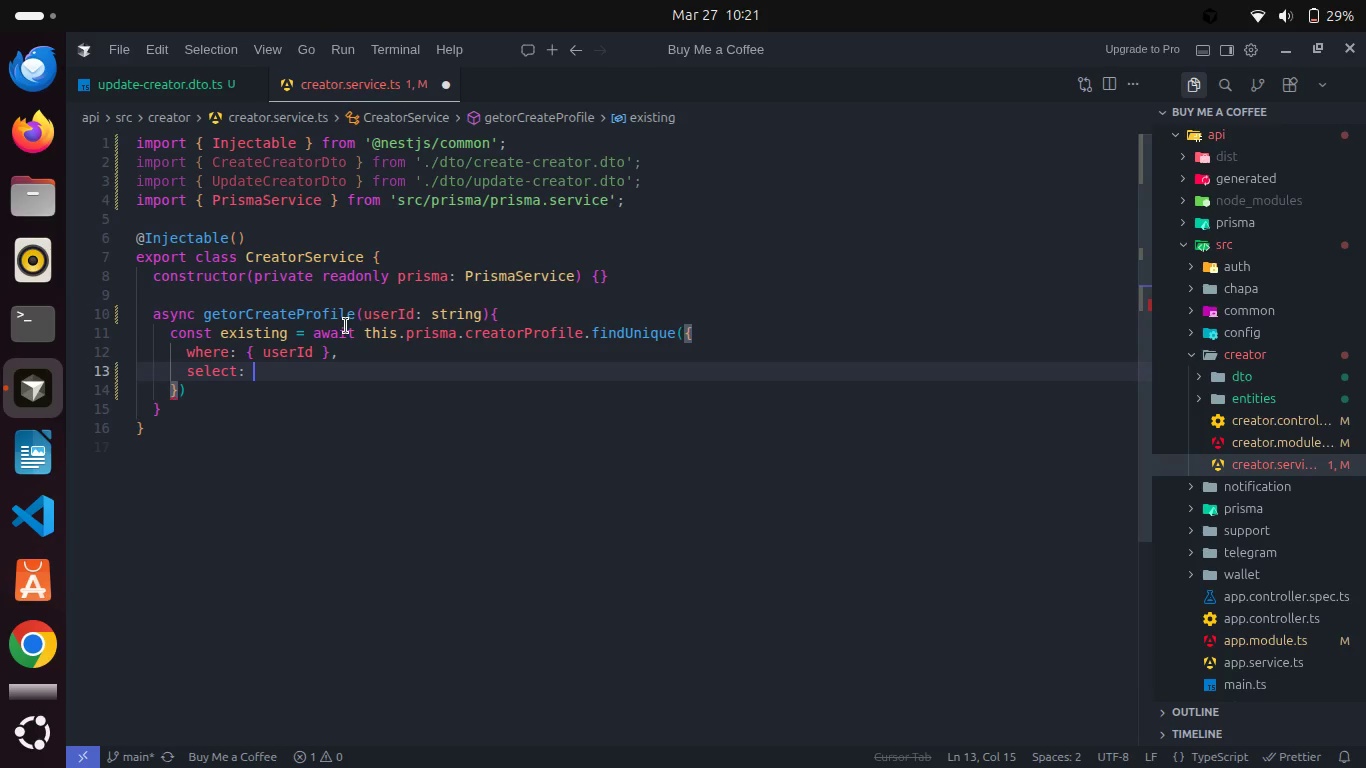 
scroll: coordinate [344, 261], scroll_direction: up, amount: 4.0
 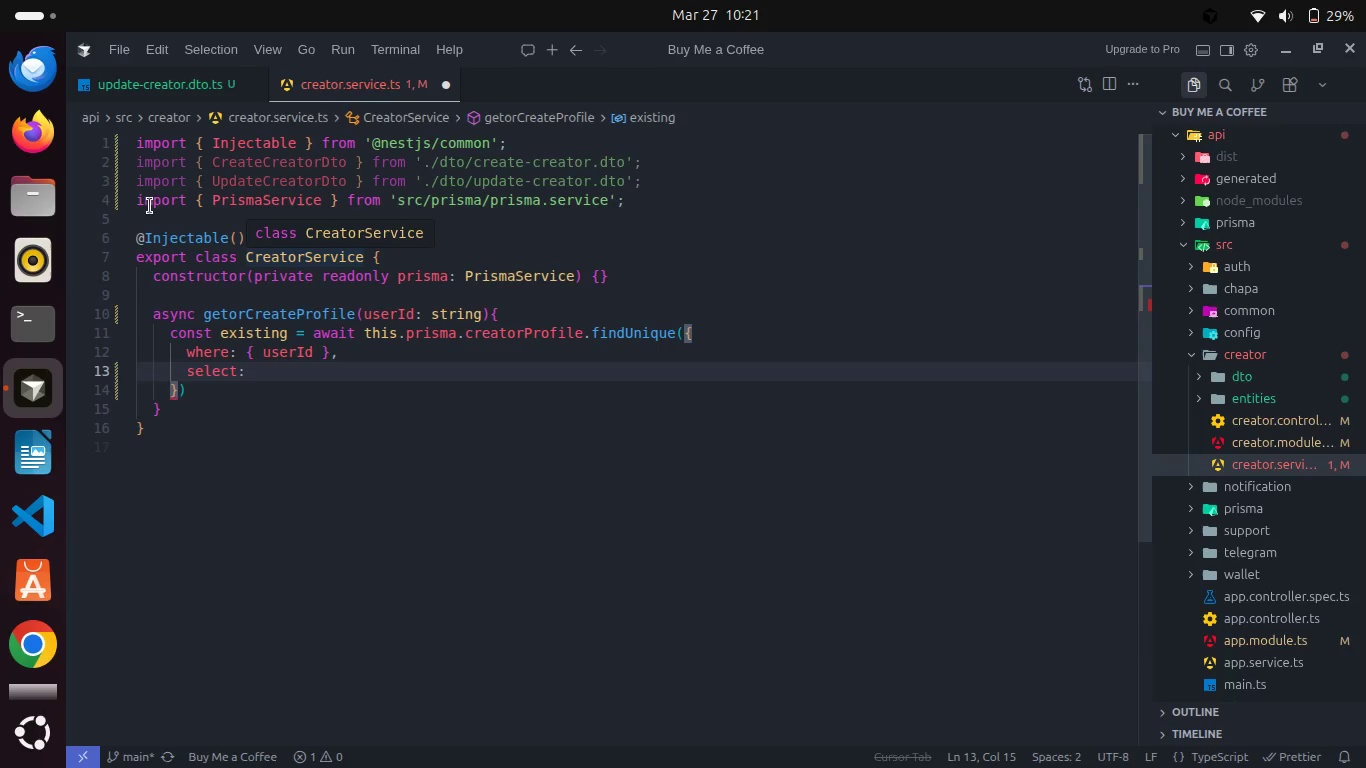 
left_click([150, 206])
 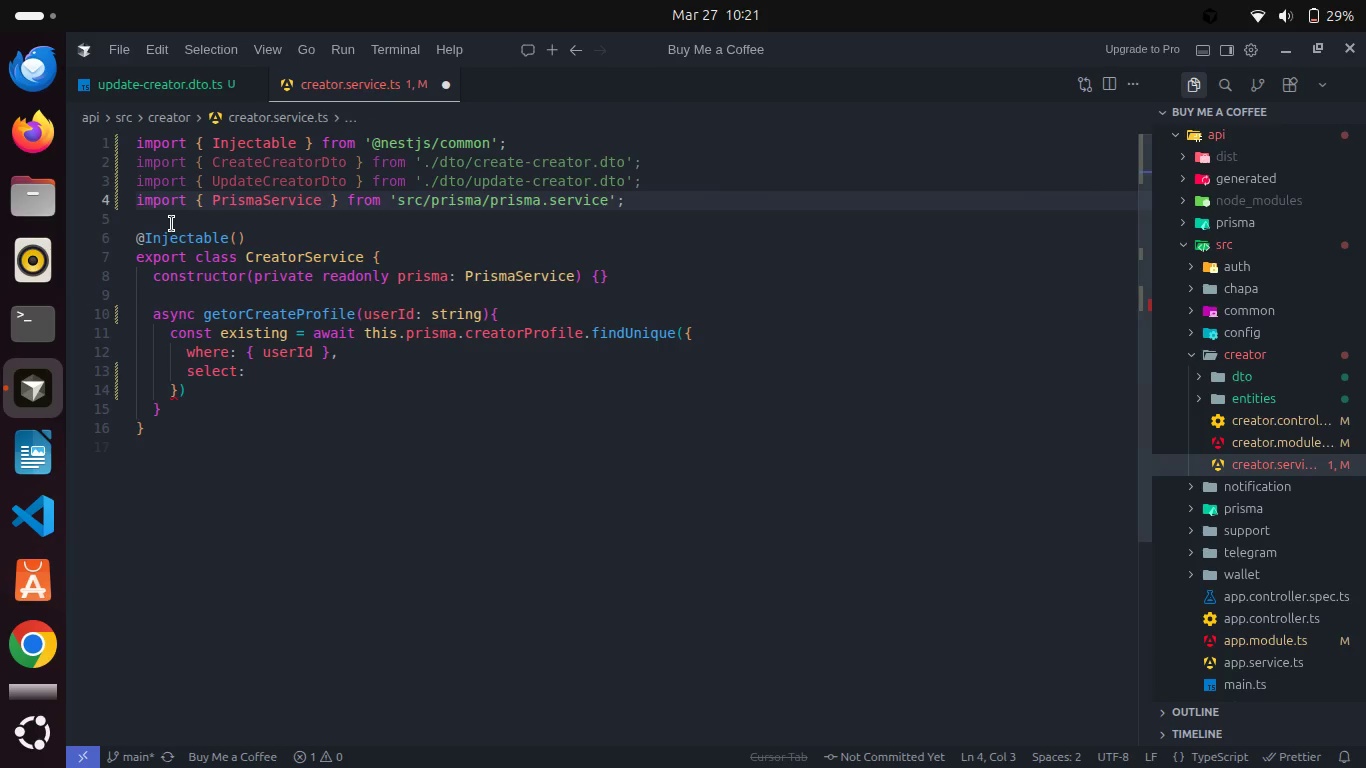 
left_click([172, 224])
 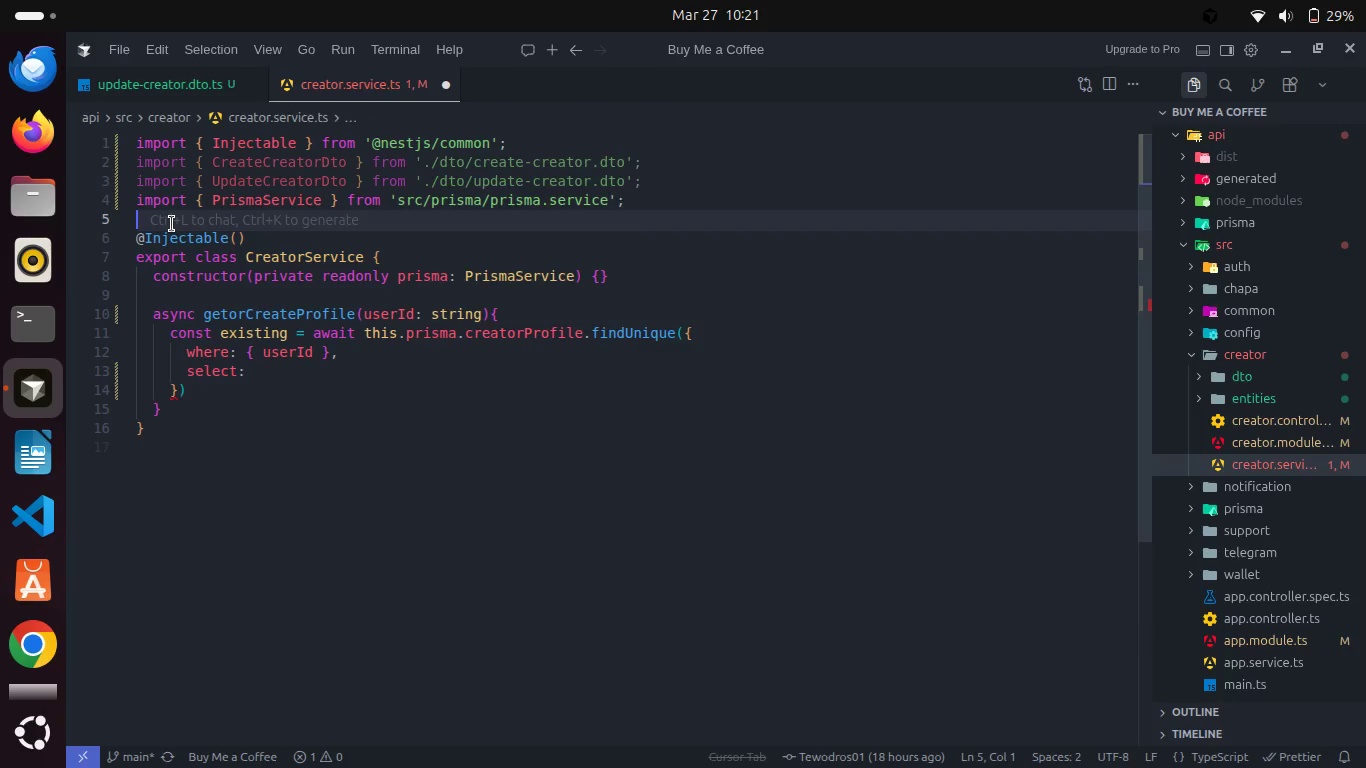 
key(Enter)
 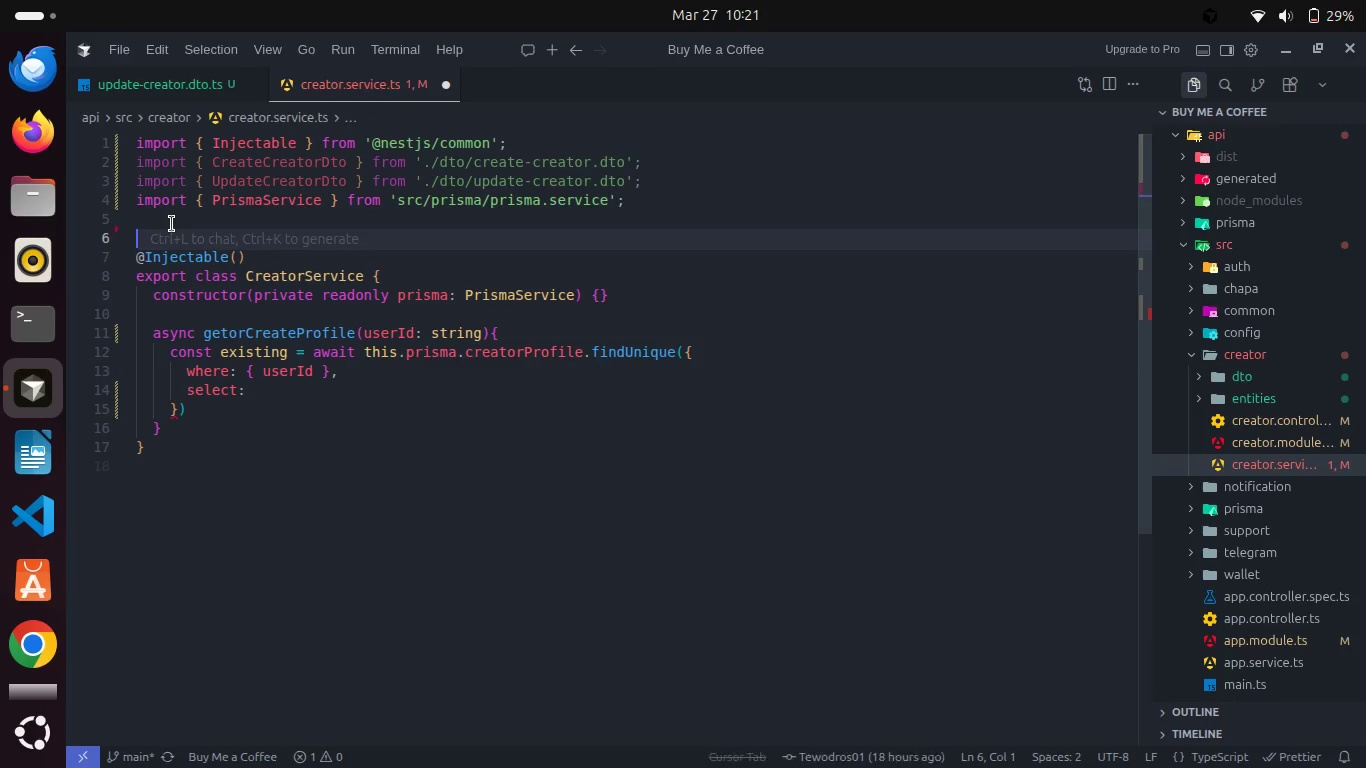 
type(const profileSleco)
key(Backspace)
type(t )
key(Backspace)
type( = {)
 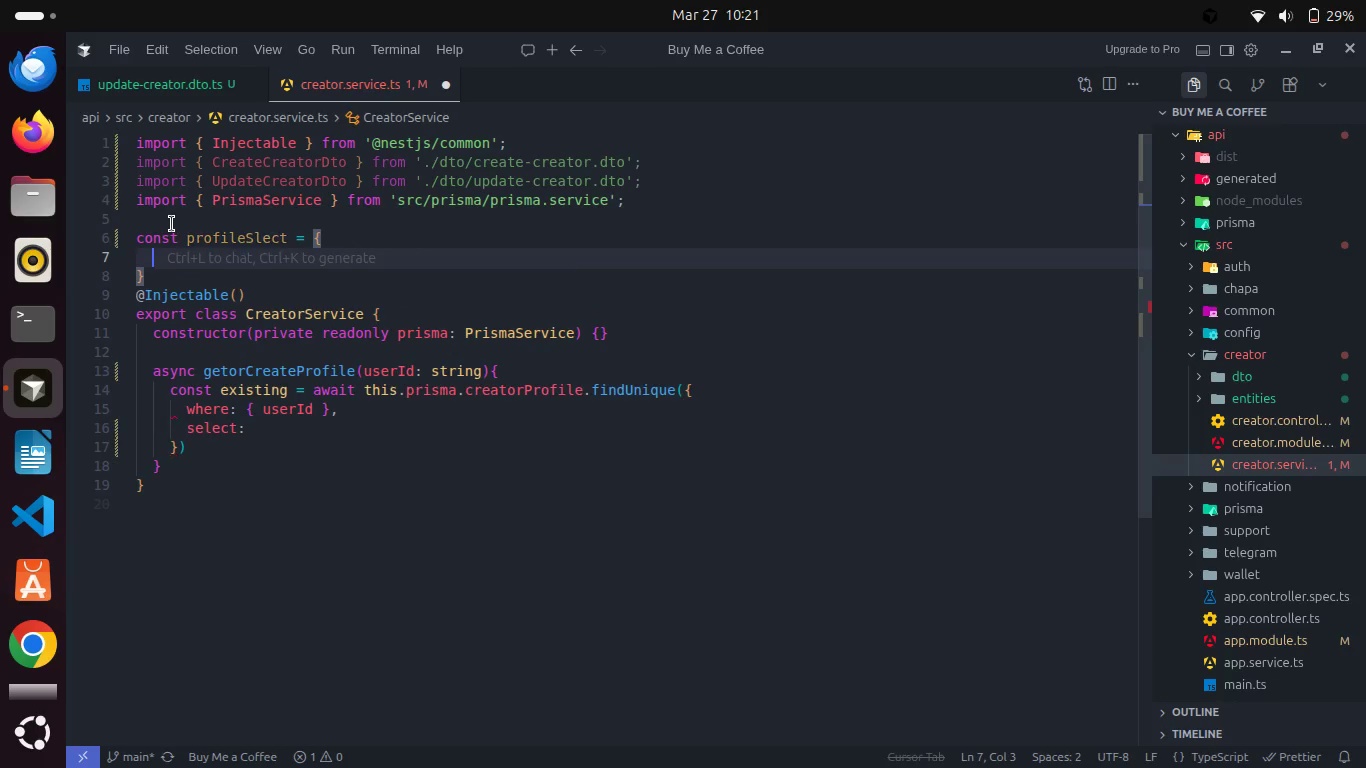 
 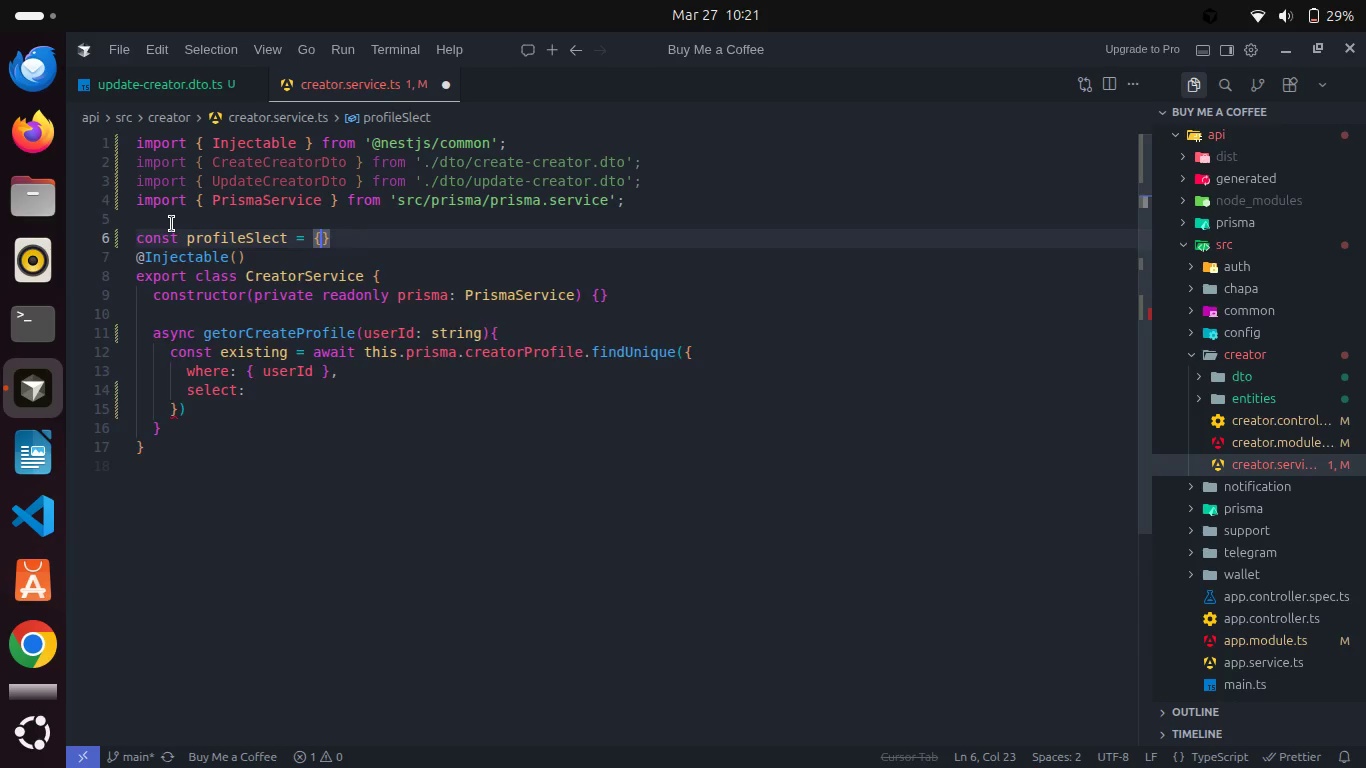 
key(Enter)
 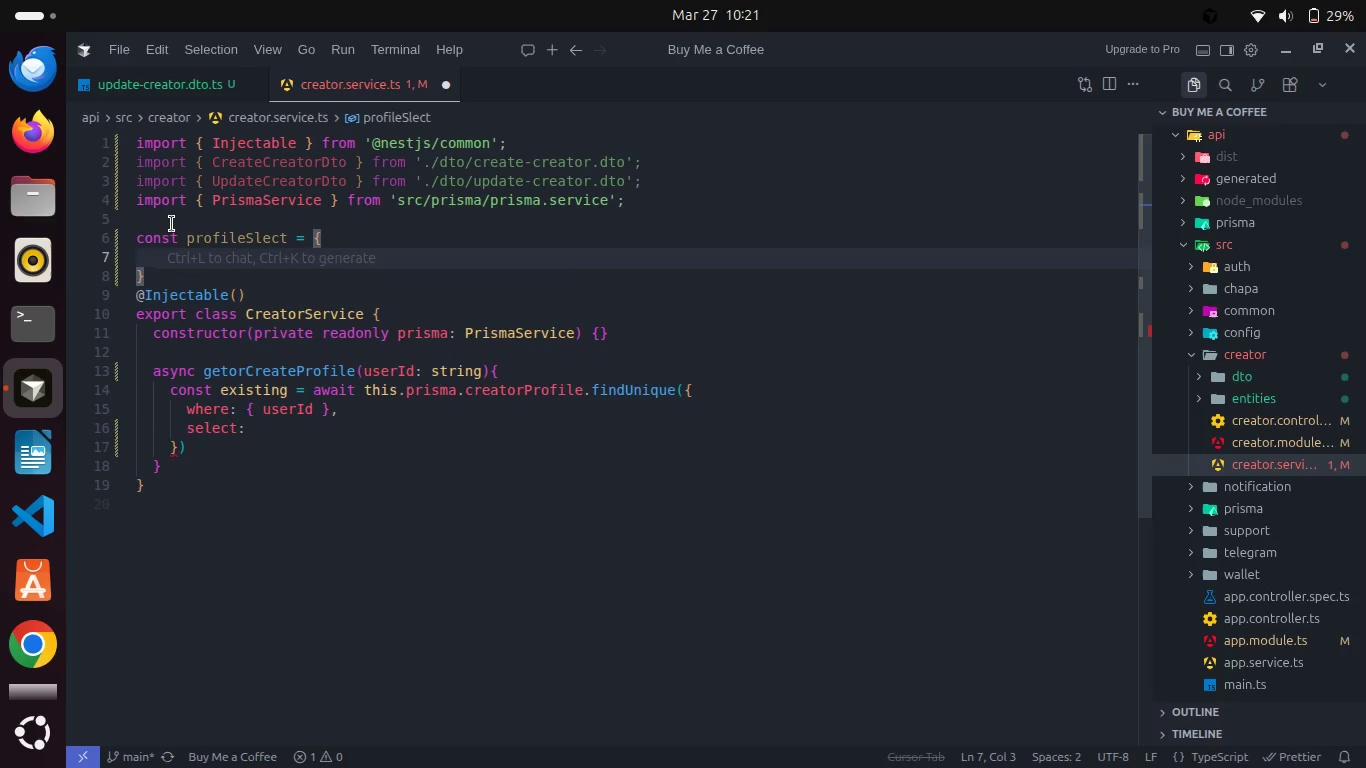 
key(ArrowDown)
 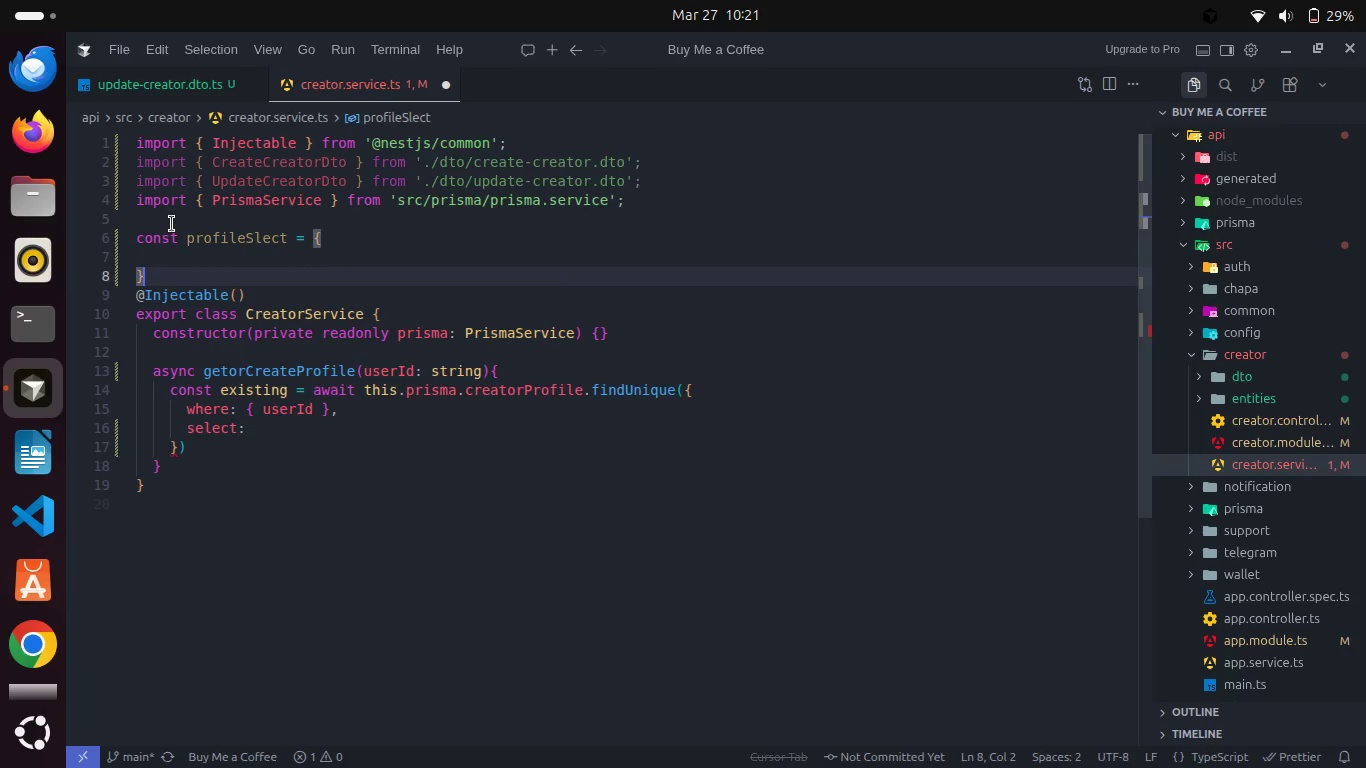 
key(Enter)
 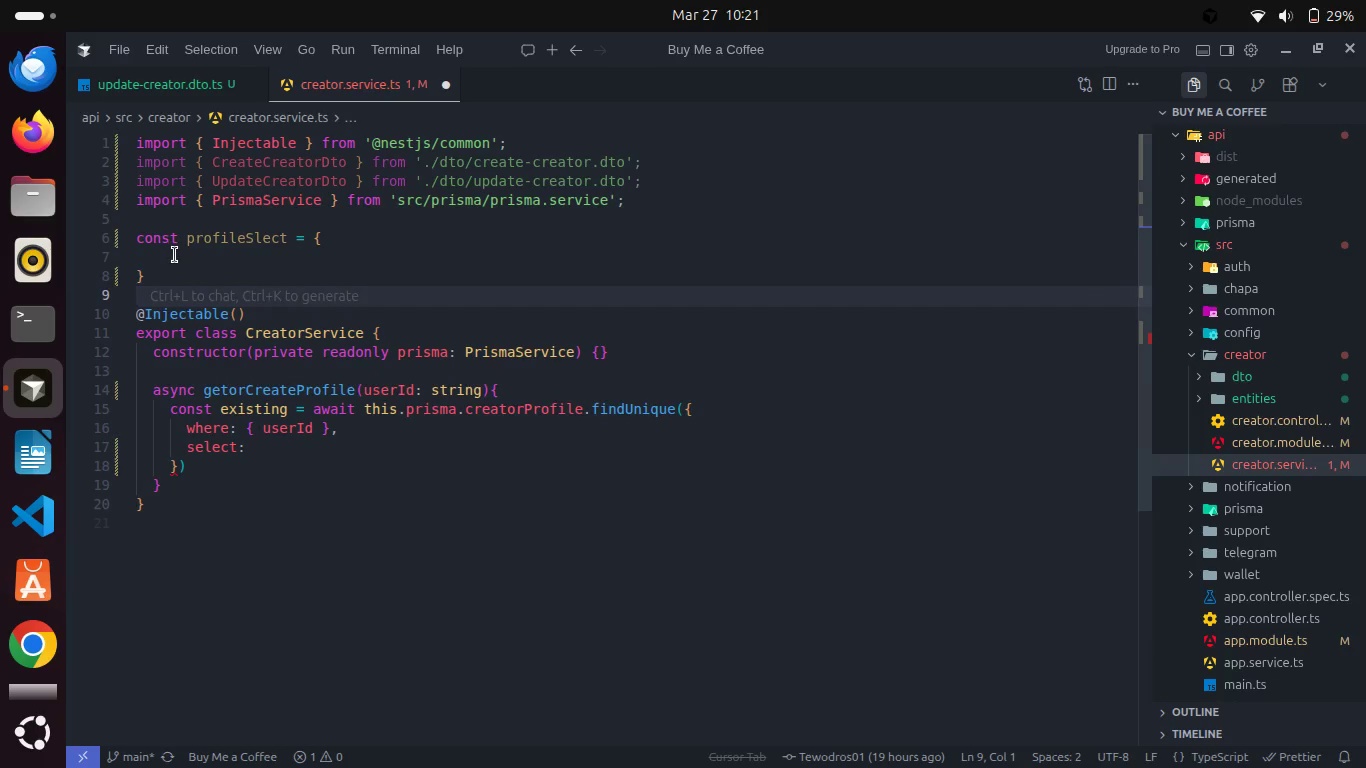 
left_click([175, 255])
 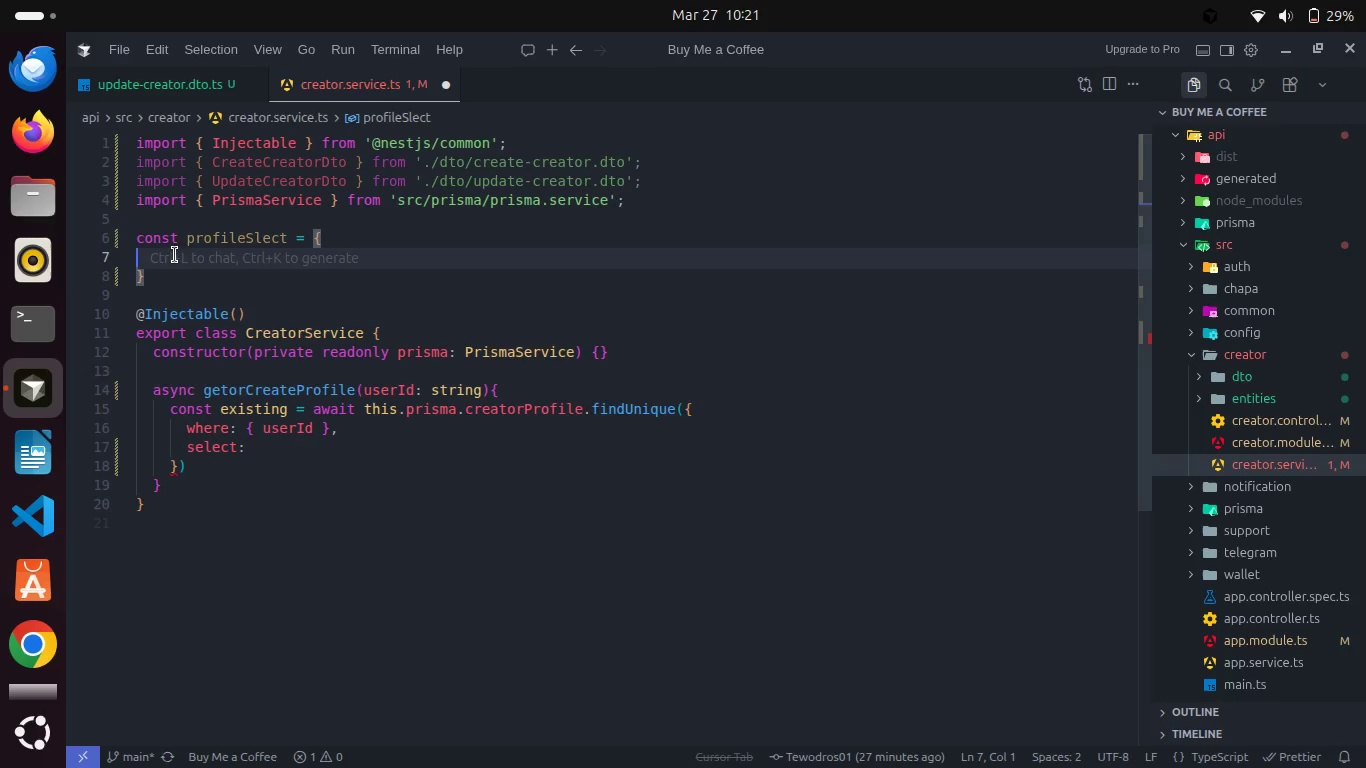 
left_click([248, 239])
 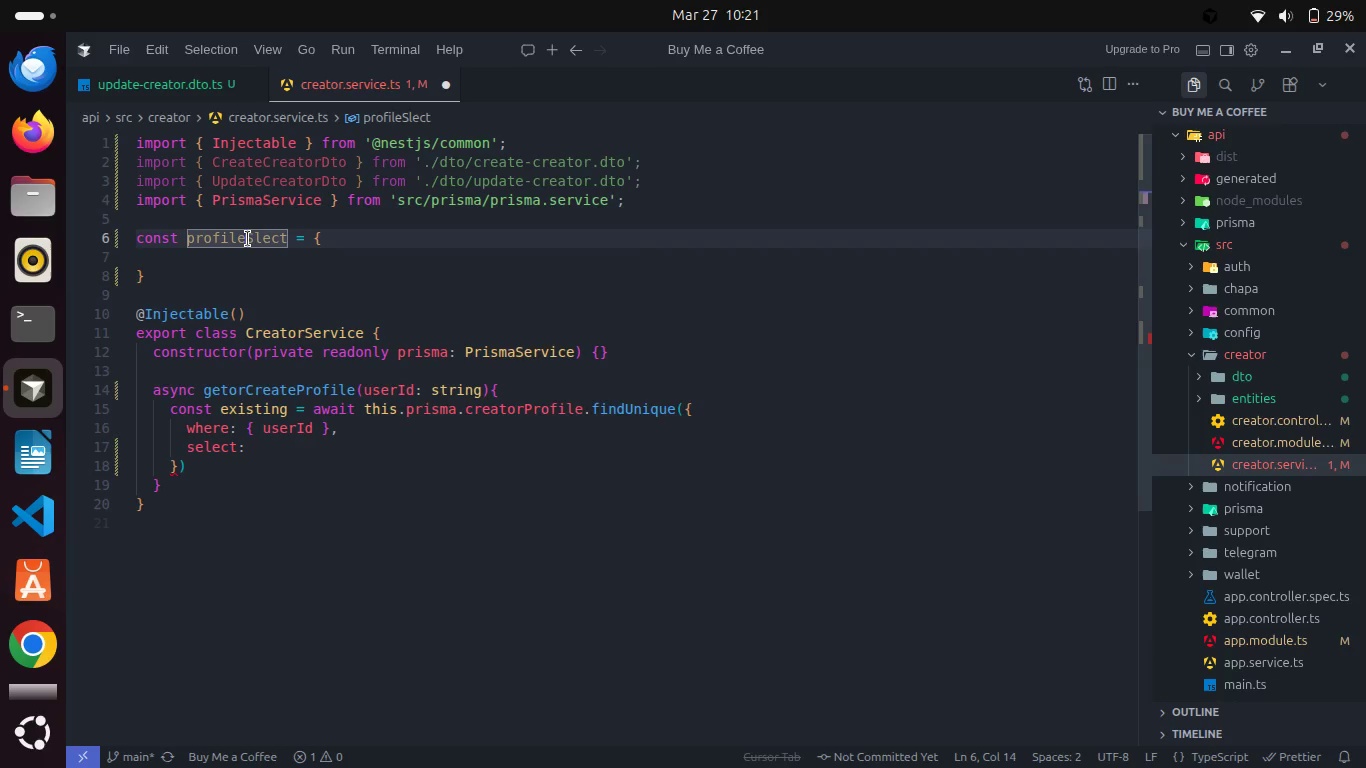 
key(ArrowRight)
 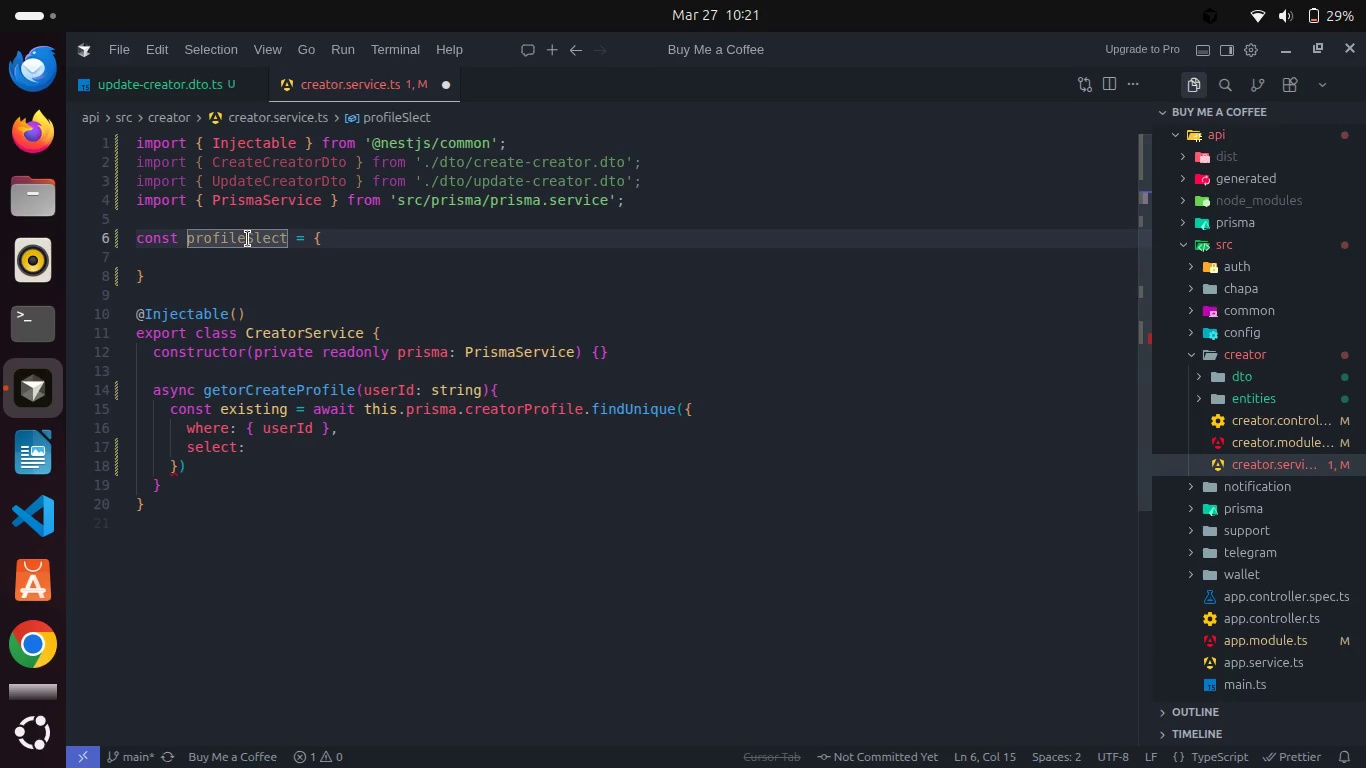 
key(E)
 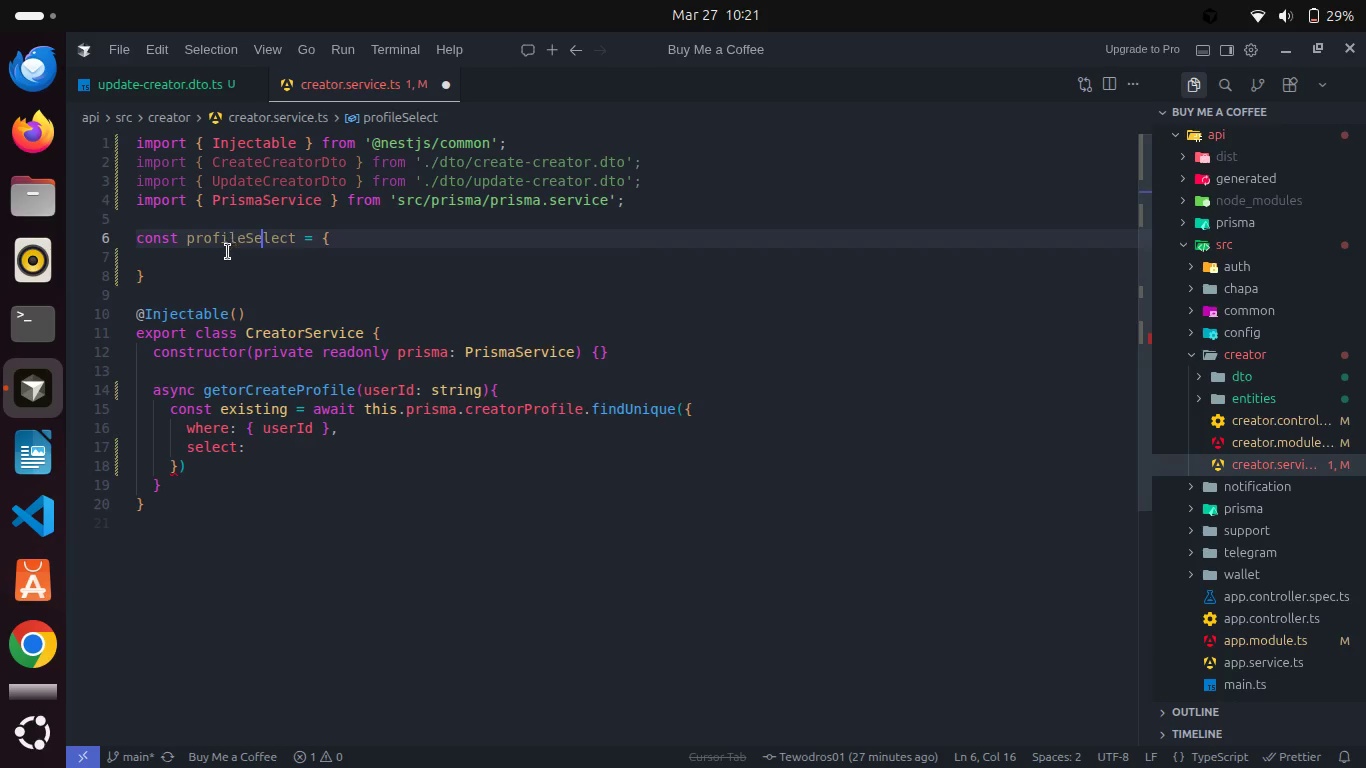 
left_click([226, 252])
 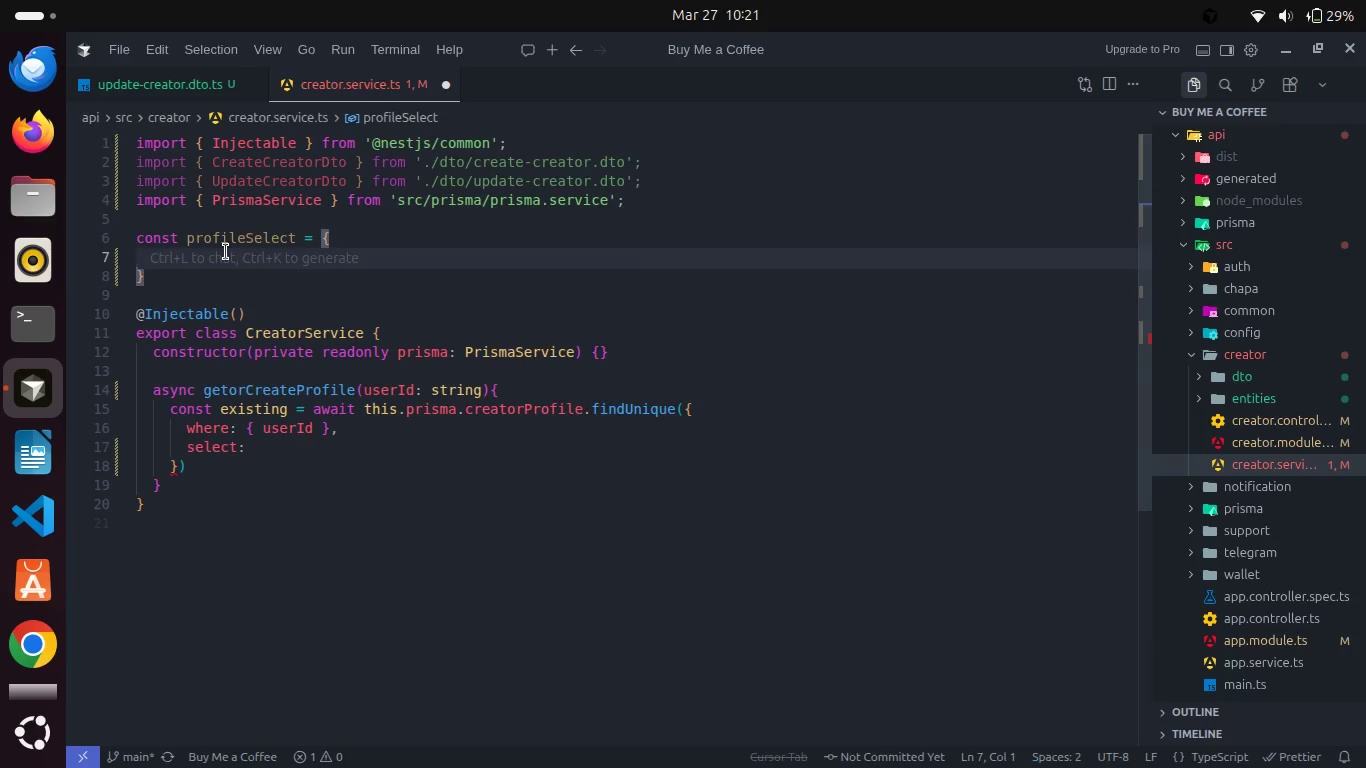 
key(Backspace)
 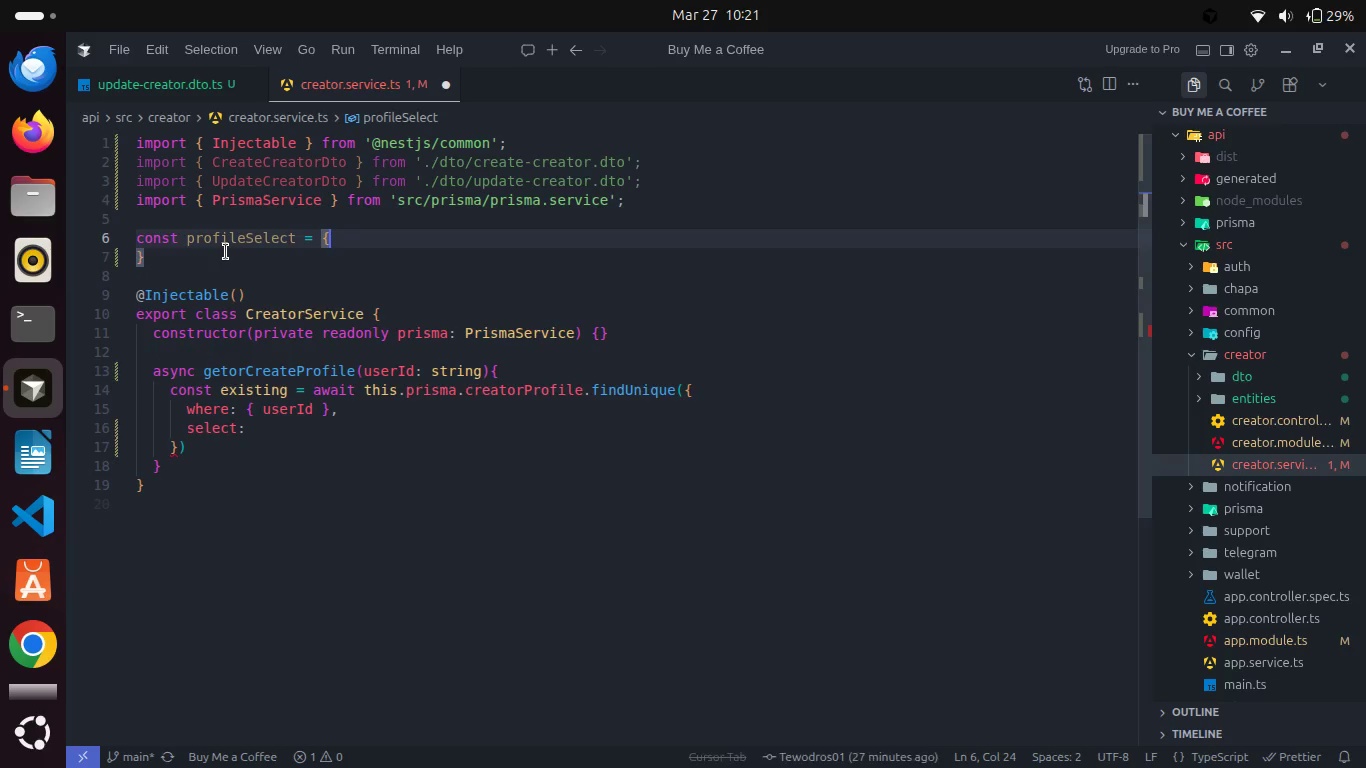 
key(Enter)
 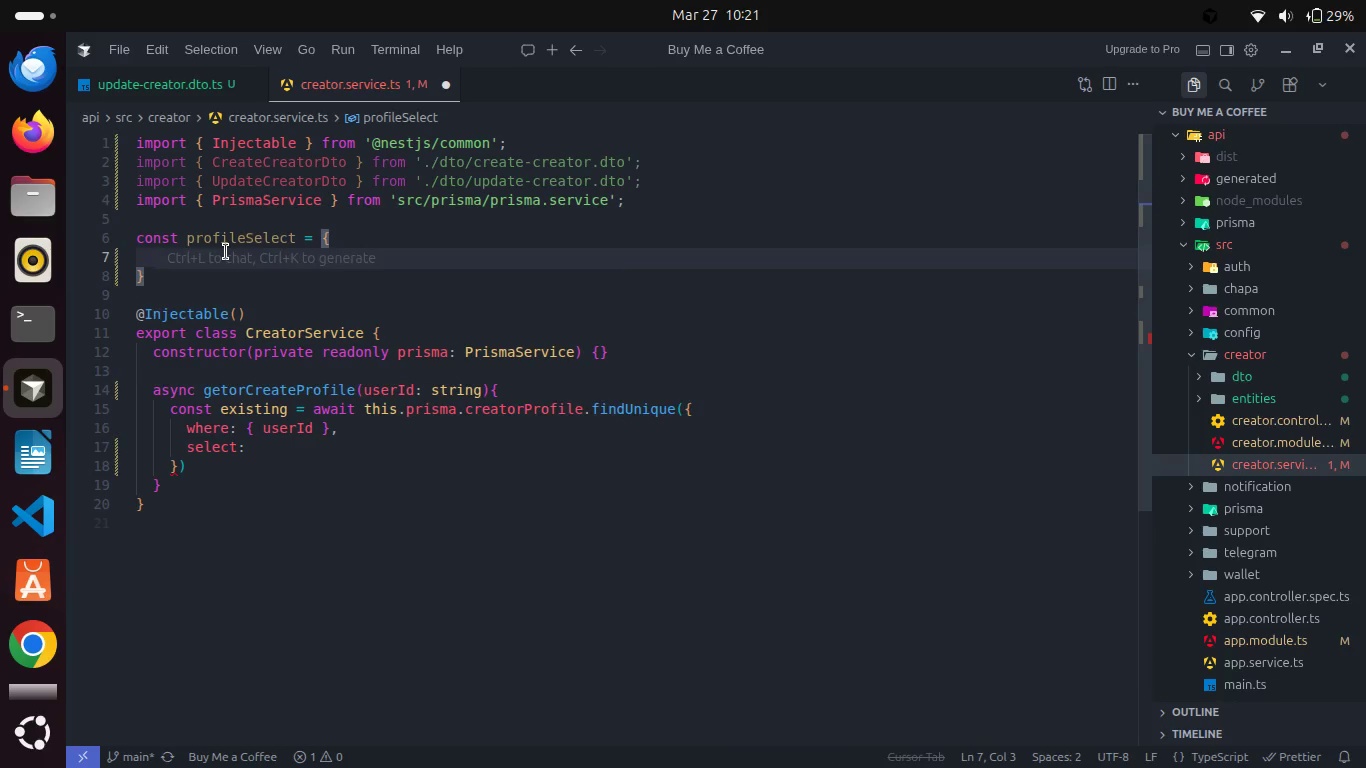 
type(id: true,)
 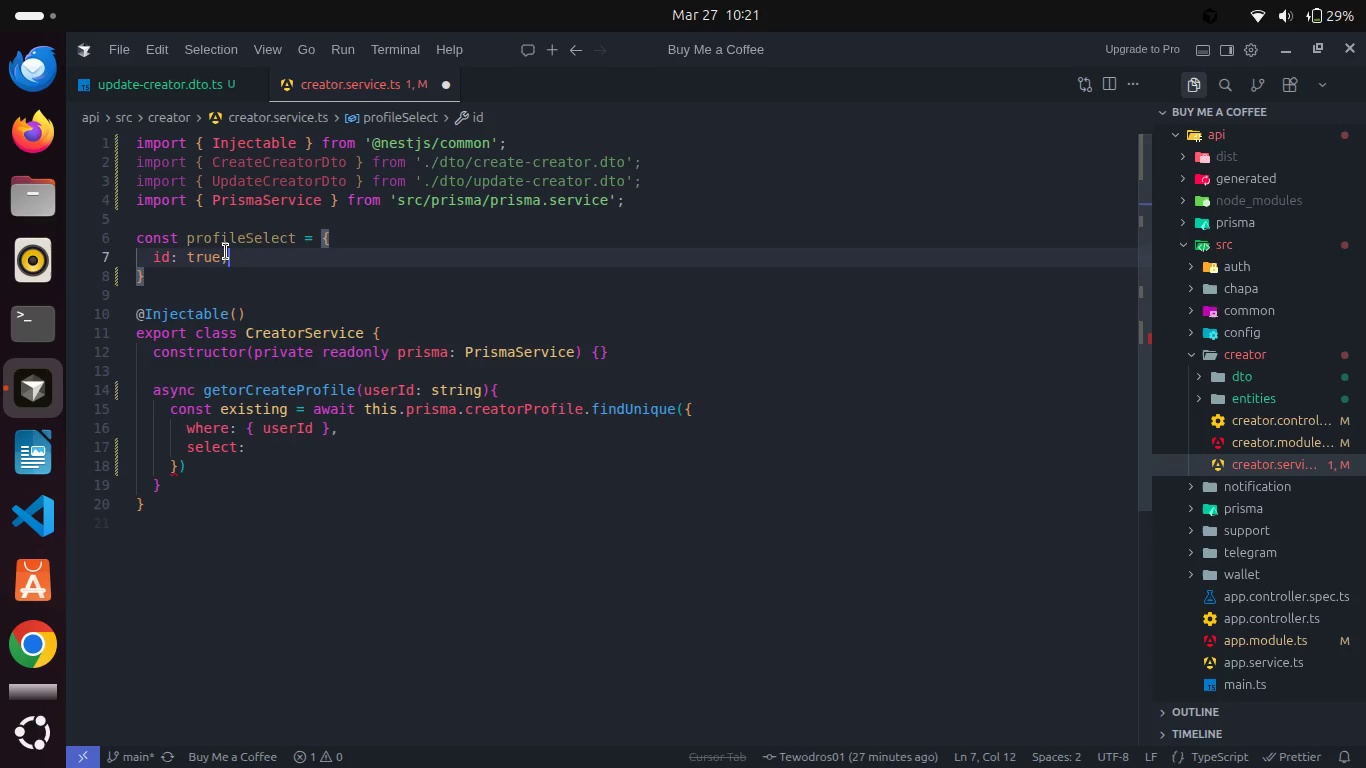 
key(Enter)
 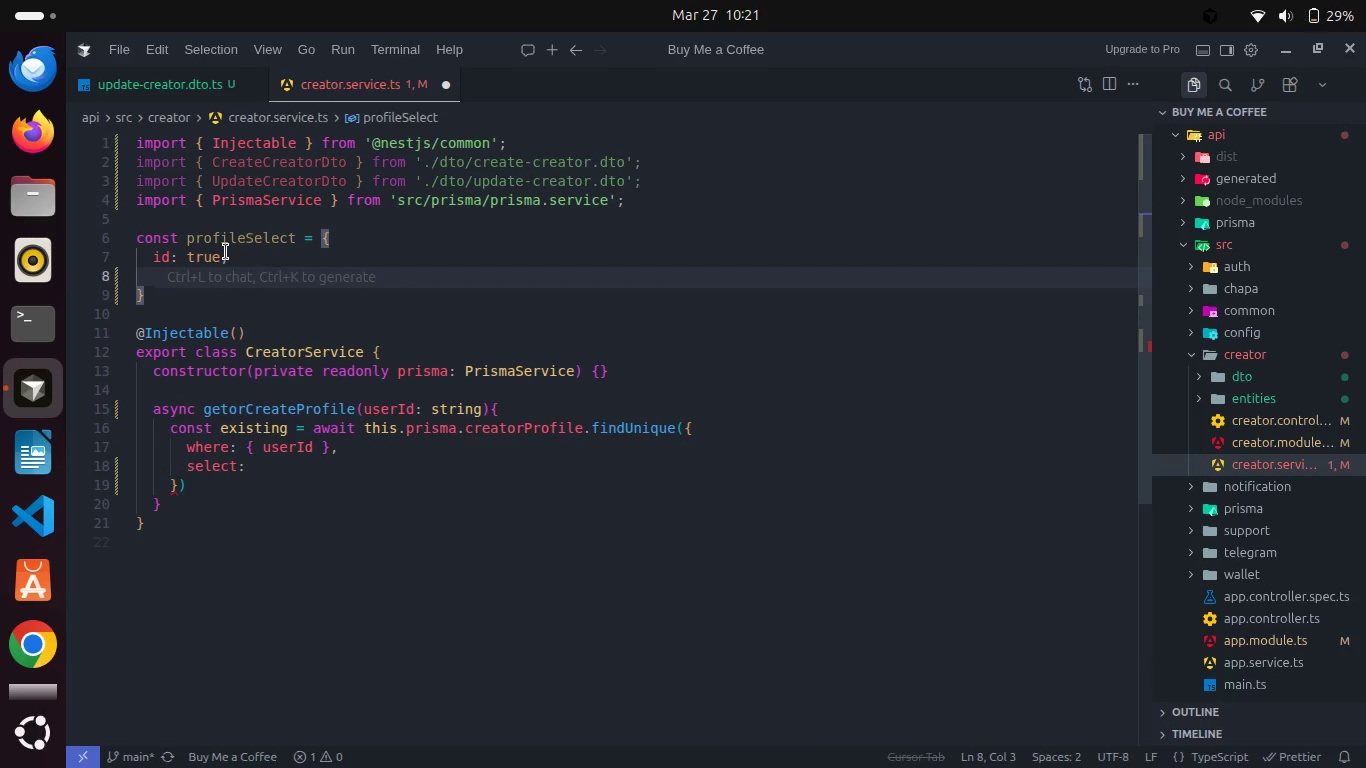 
type(slug: true,)
 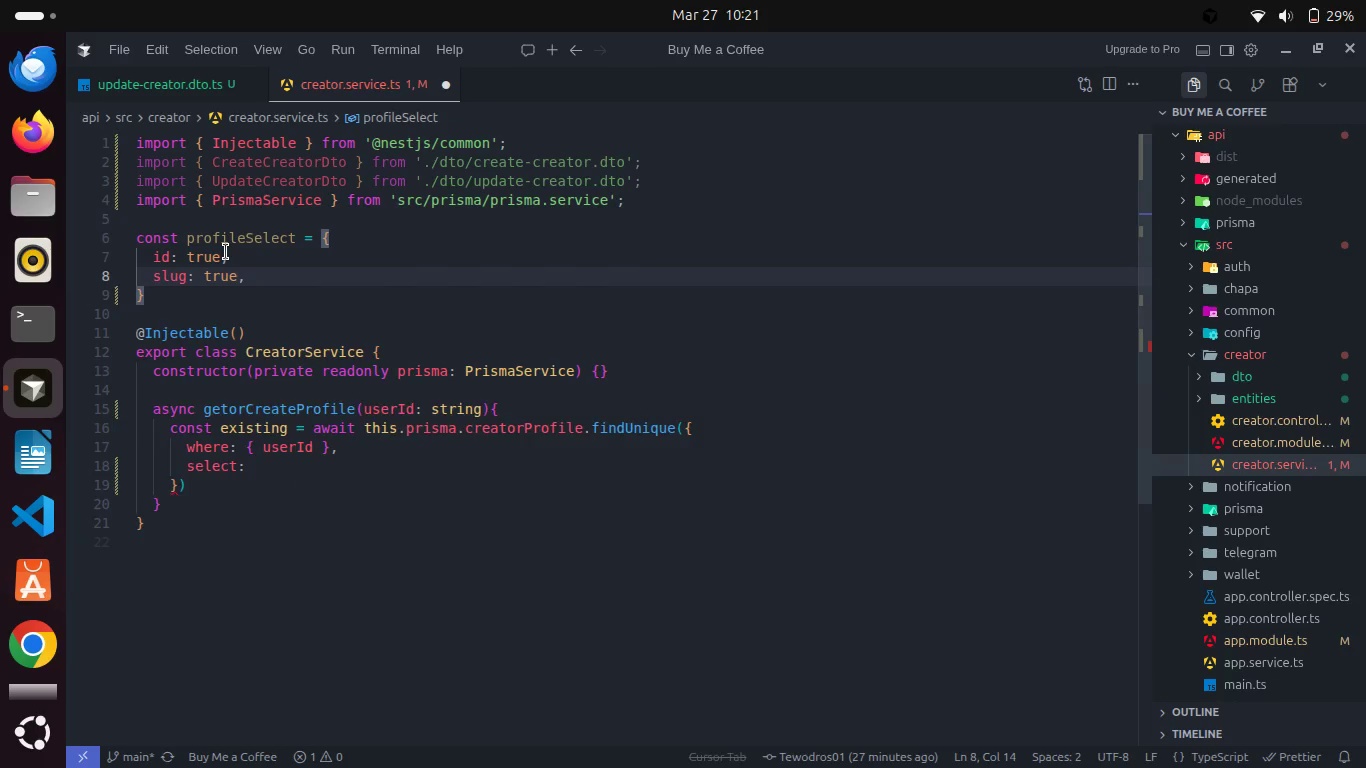 
 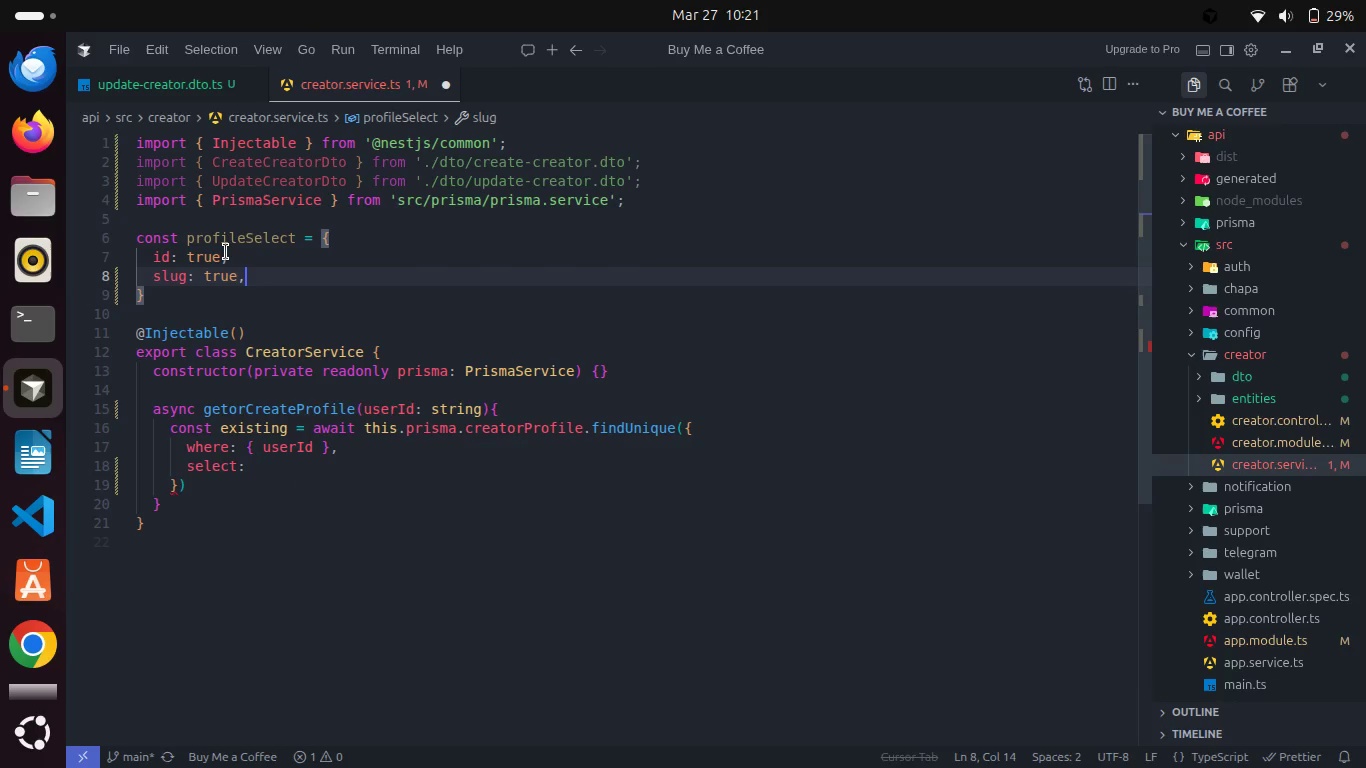 
key(Enter)
 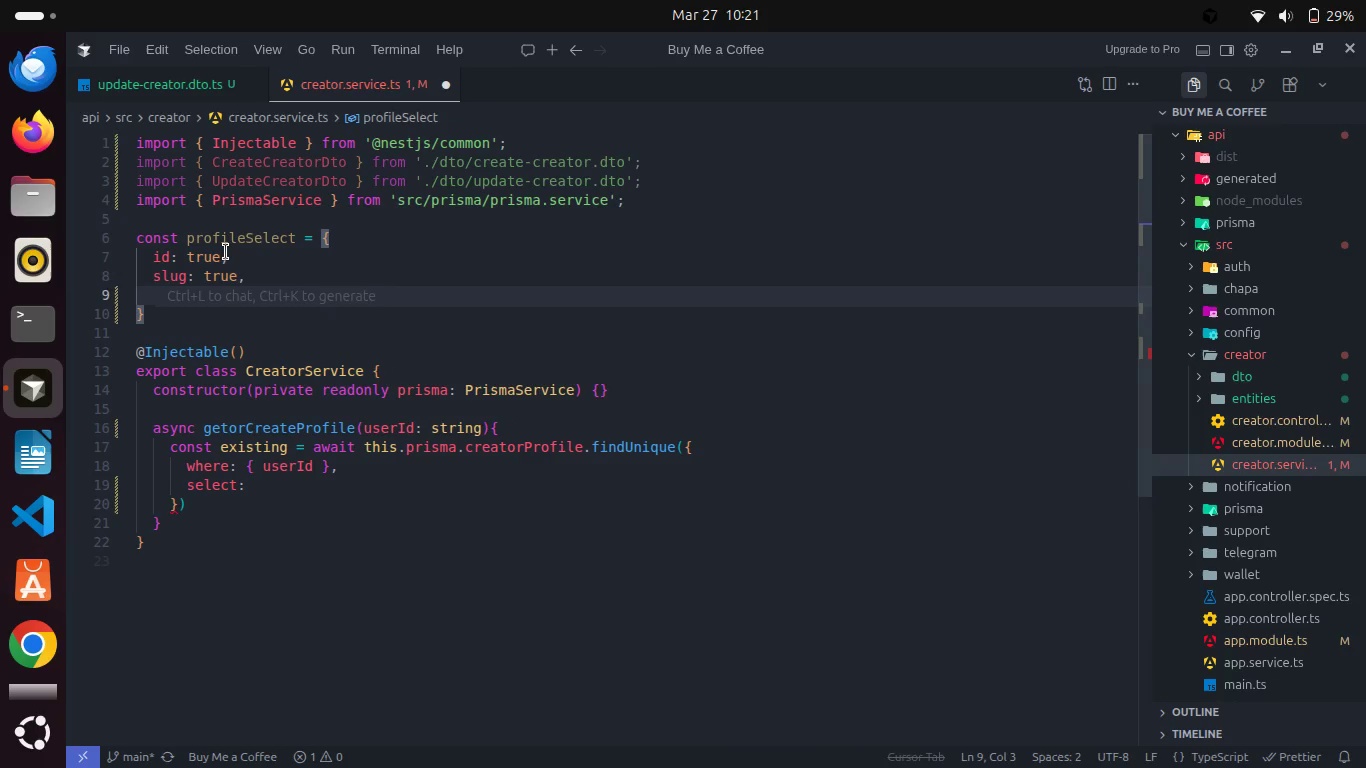 
type(pageTi)
key(Backspace)
type(itle: true,)
 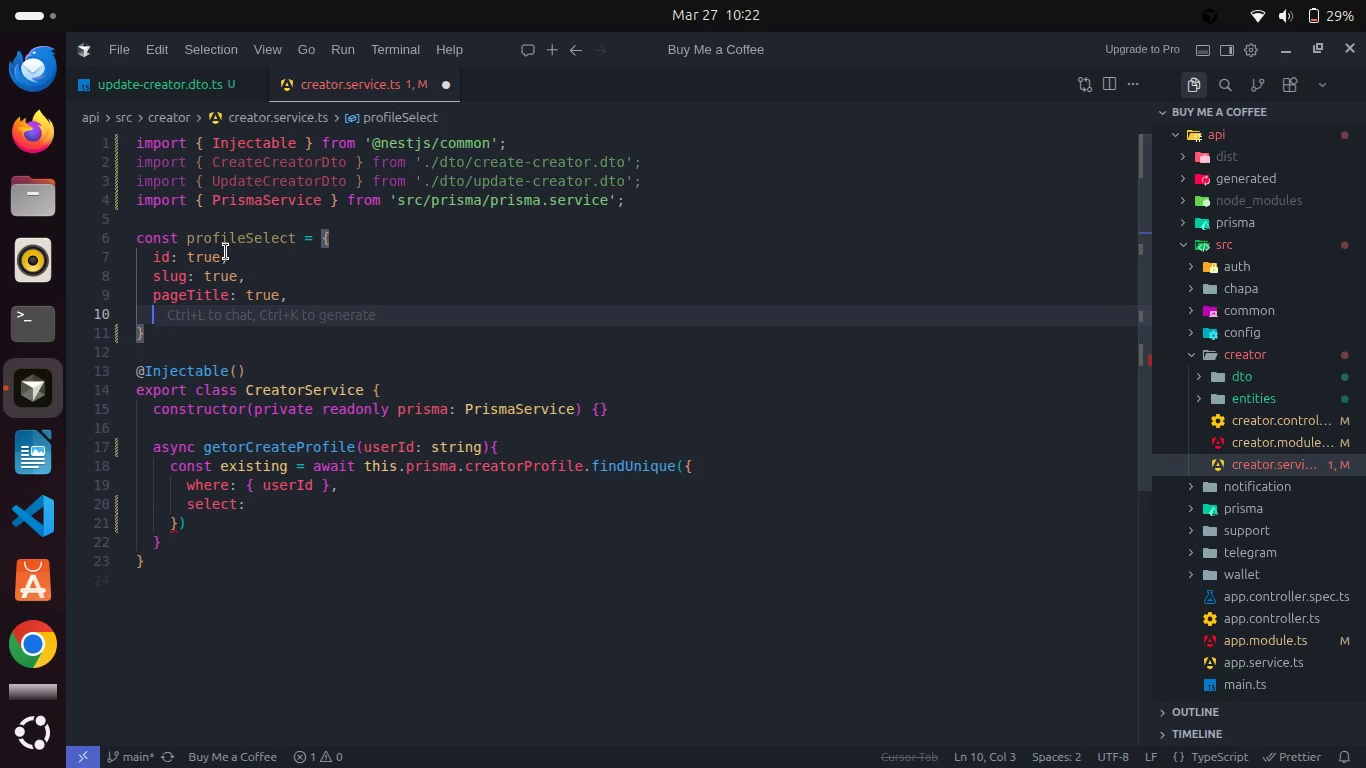 
 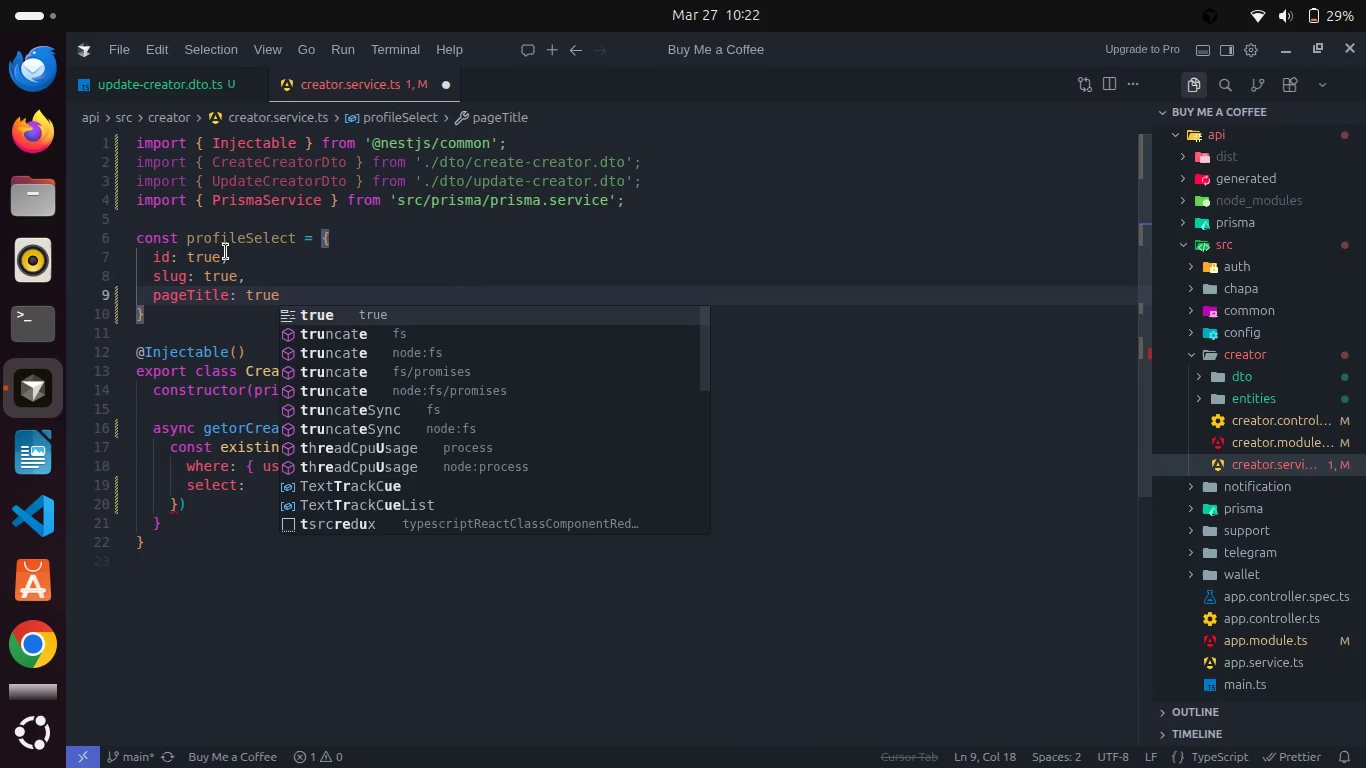 
key(Enter)
 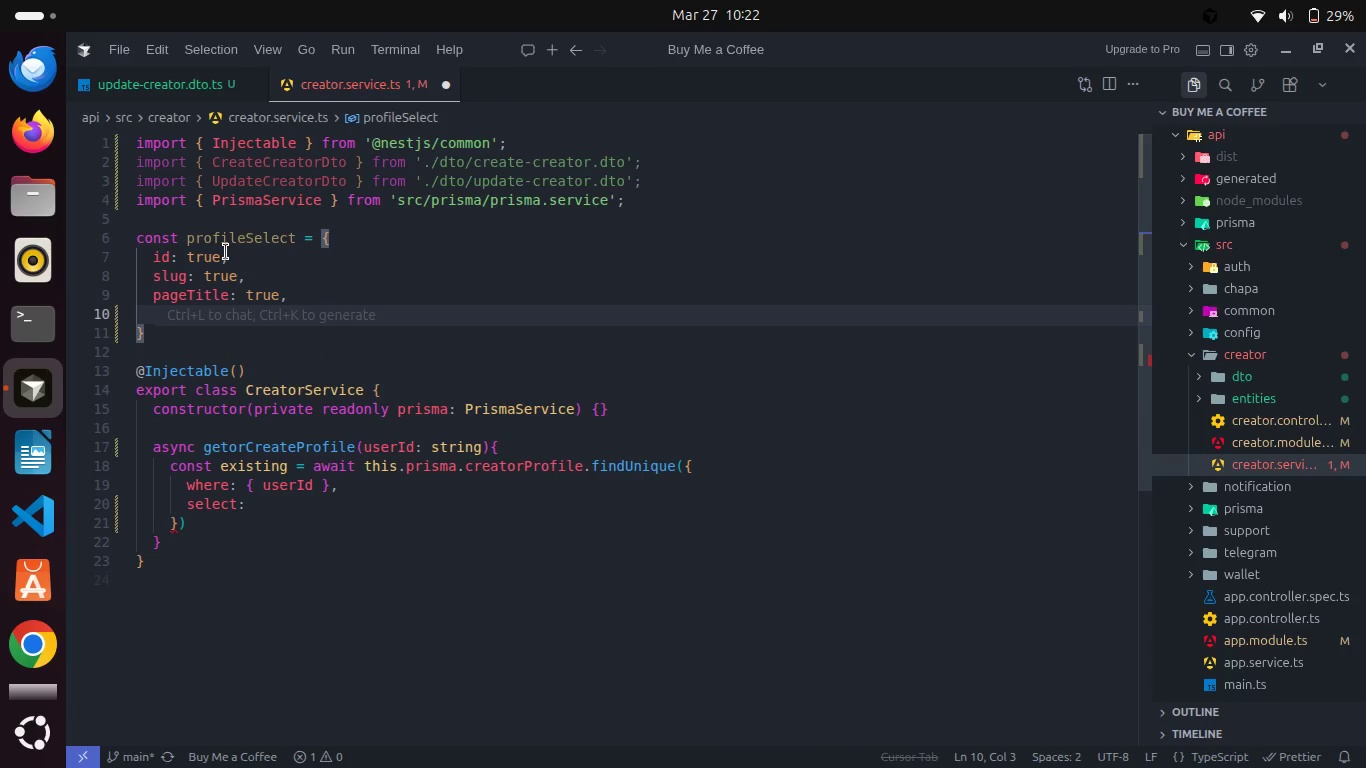 
type(thankYouMessage: truem)
key(Backspace)
type(,)
 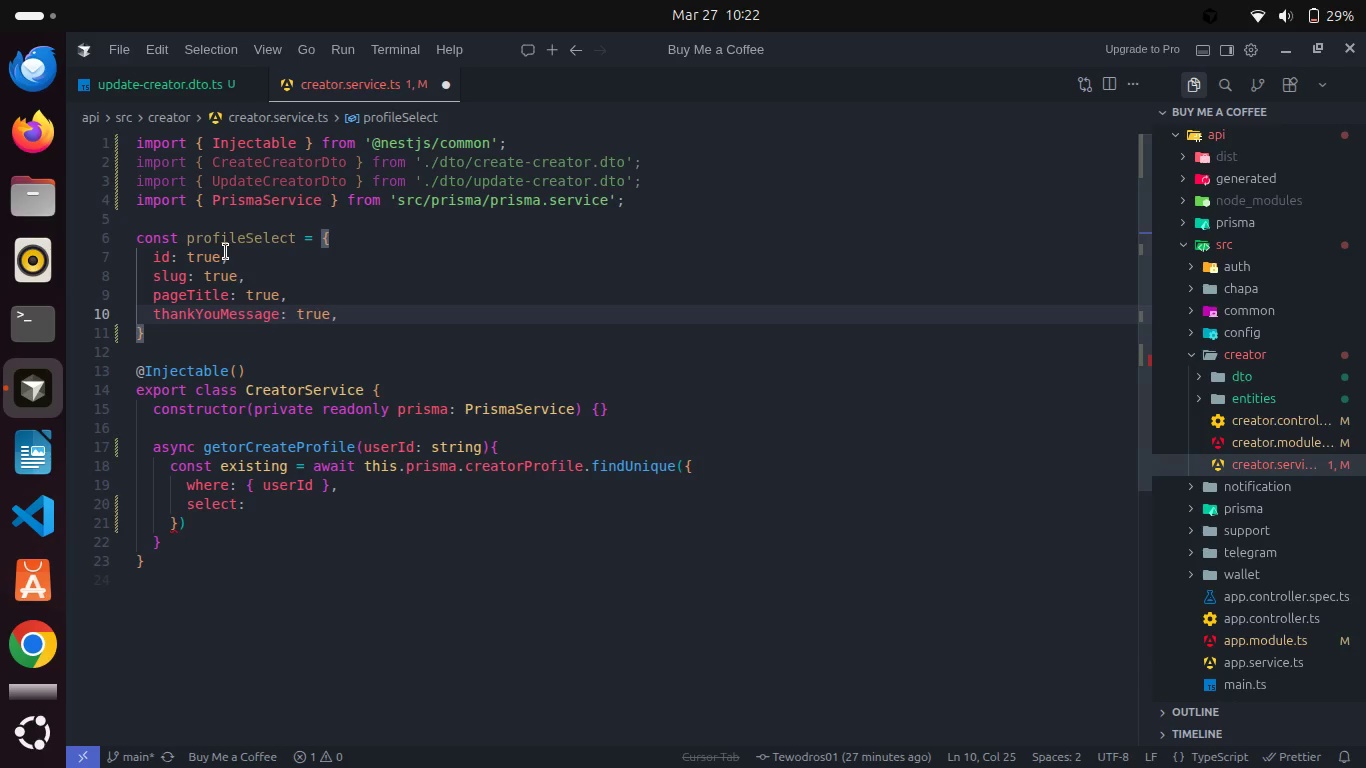 
key(Enter)
 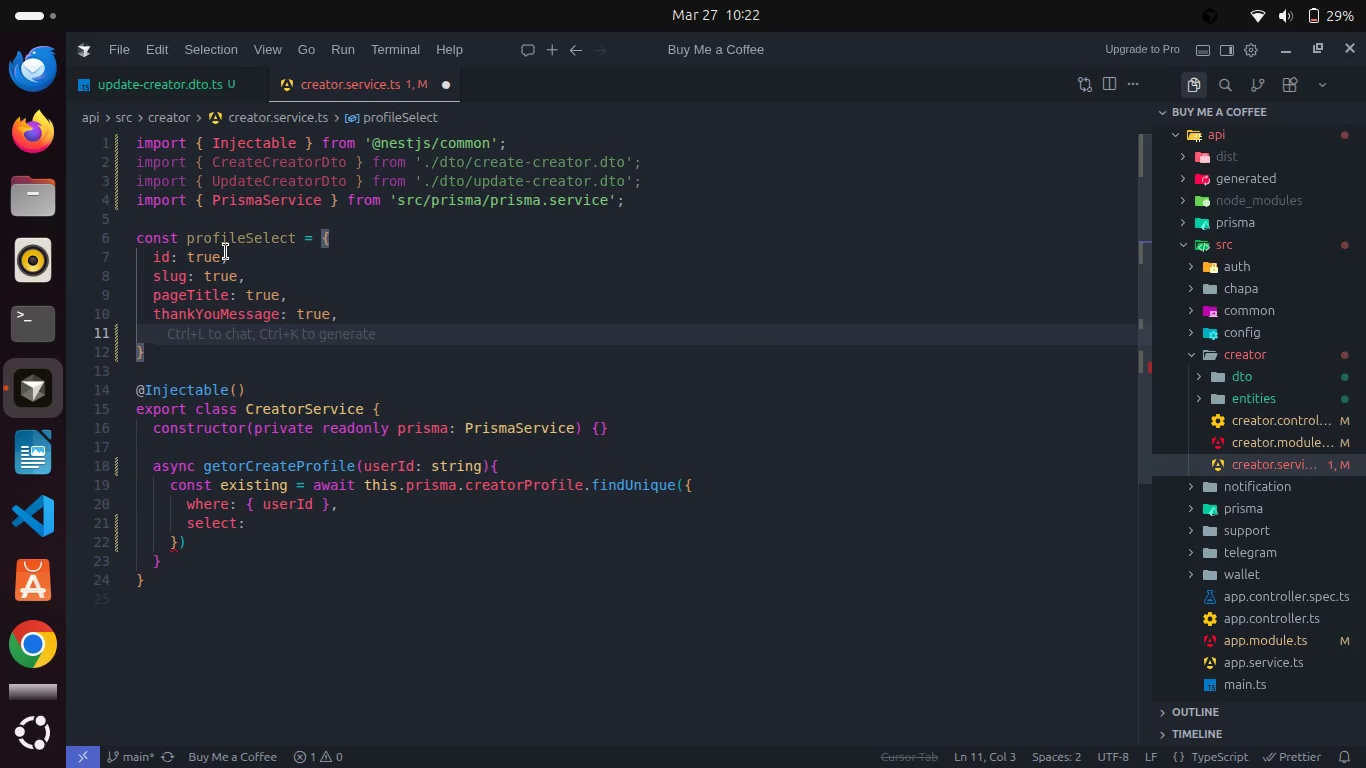 
type(coverImage: true,)
 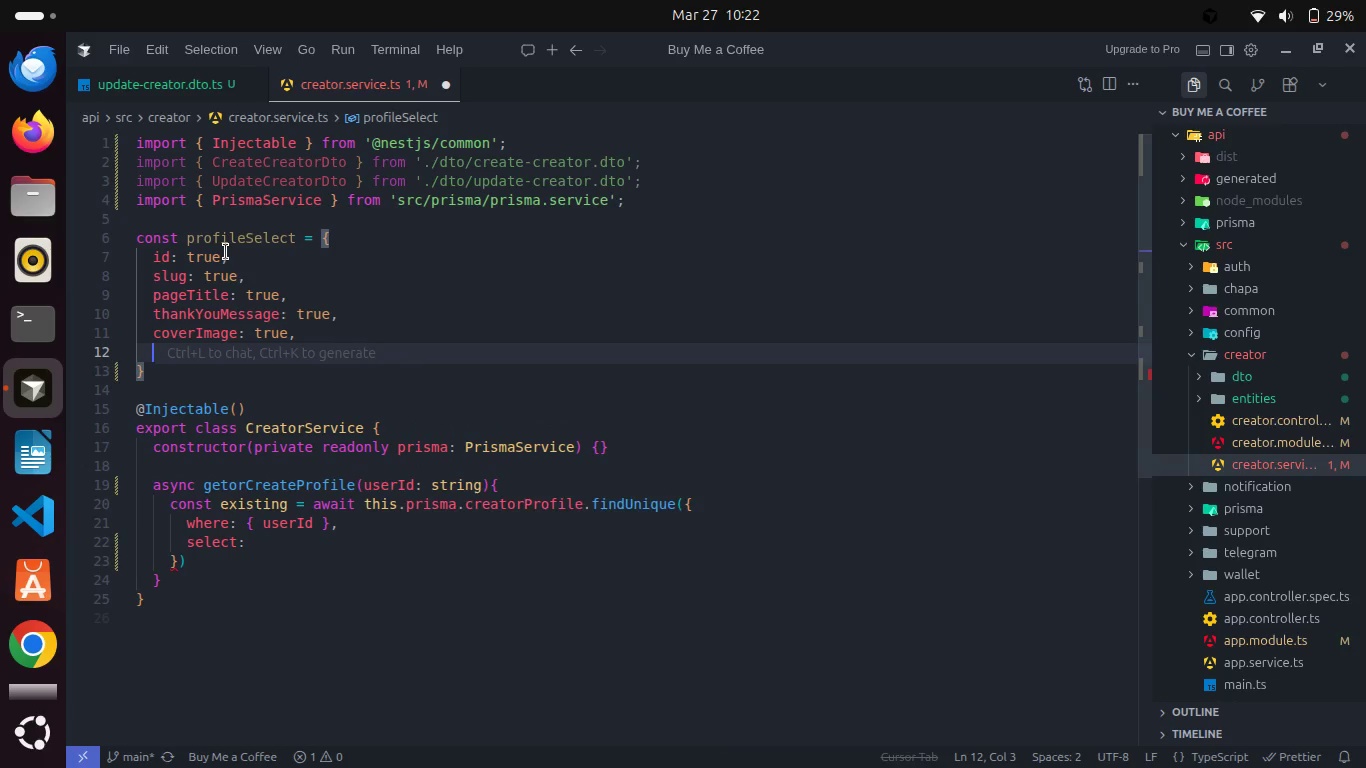 
 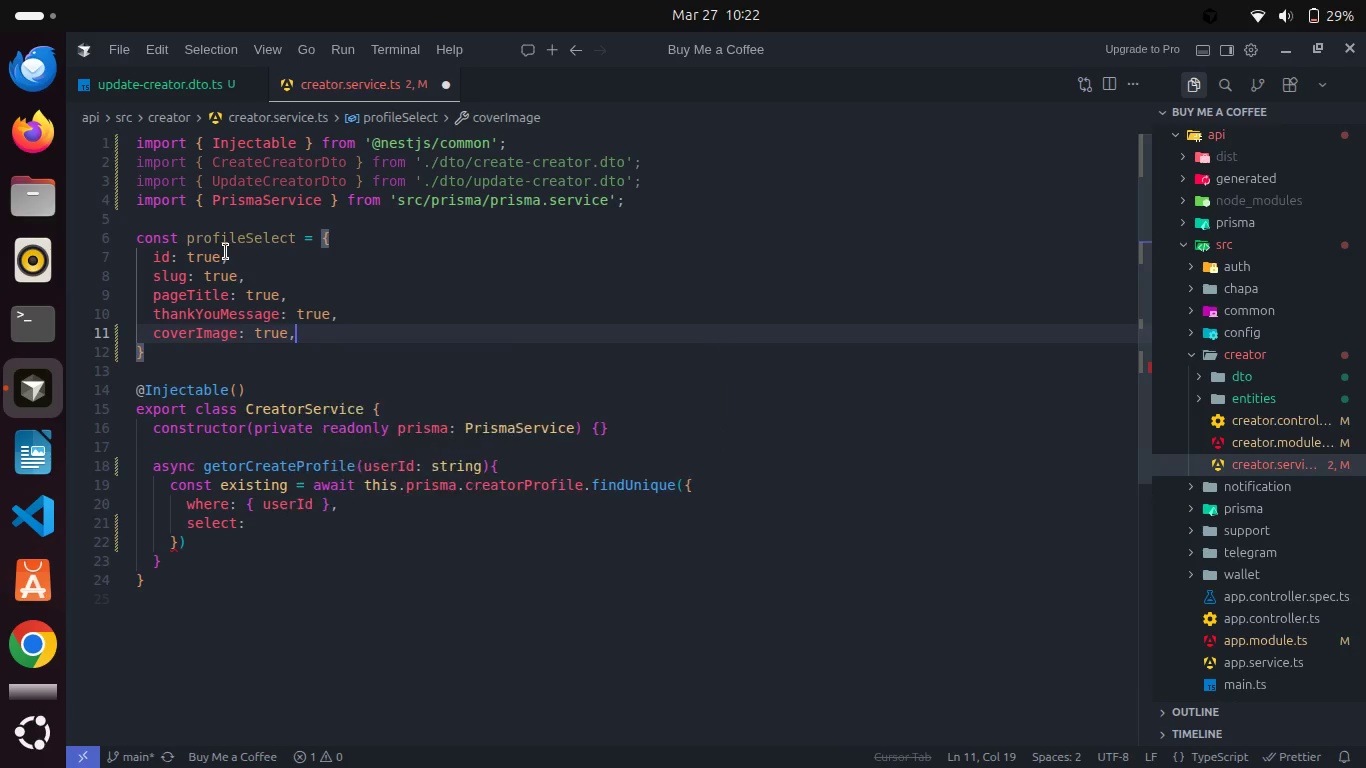 
key(Enter)
 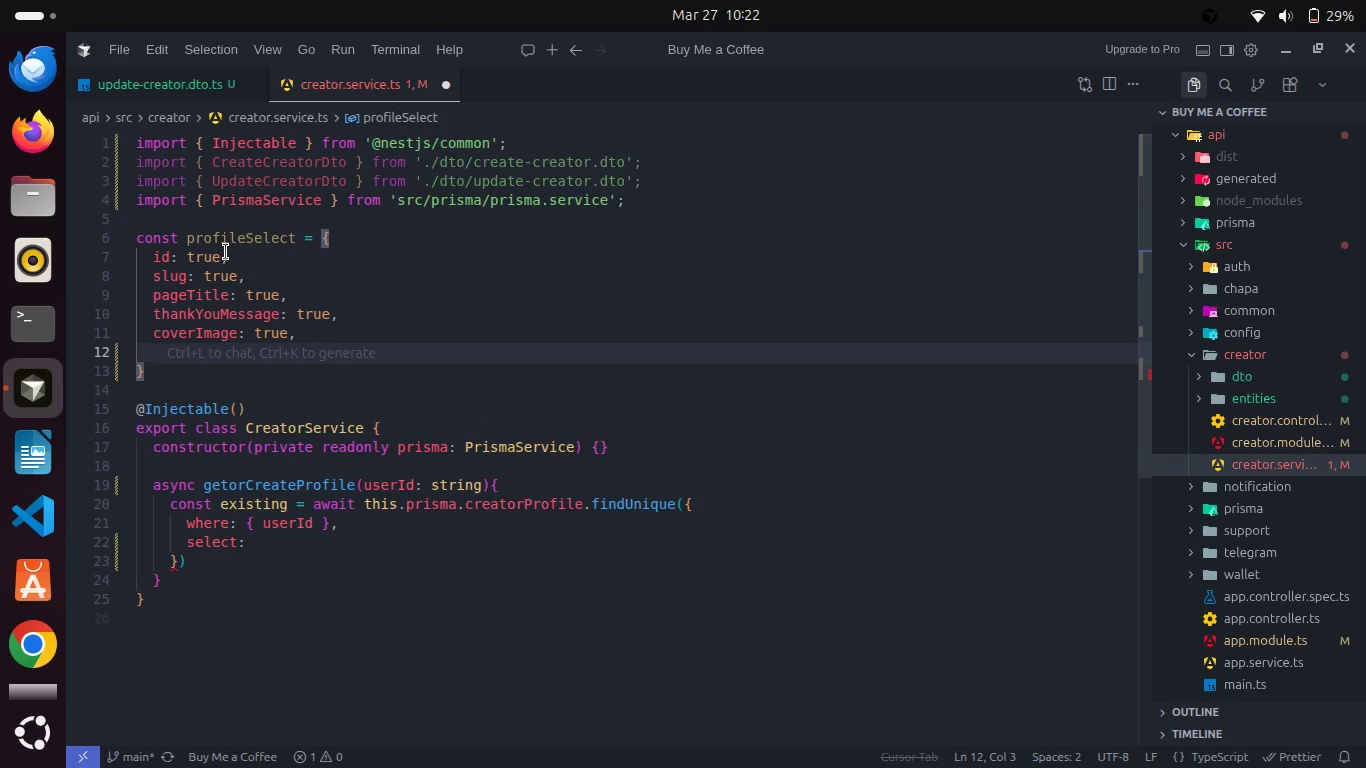 
type(cooe)
key(Backspace)
type(f)
key(Backspace)
key(Backspace)
type(ffePrice: true,)
 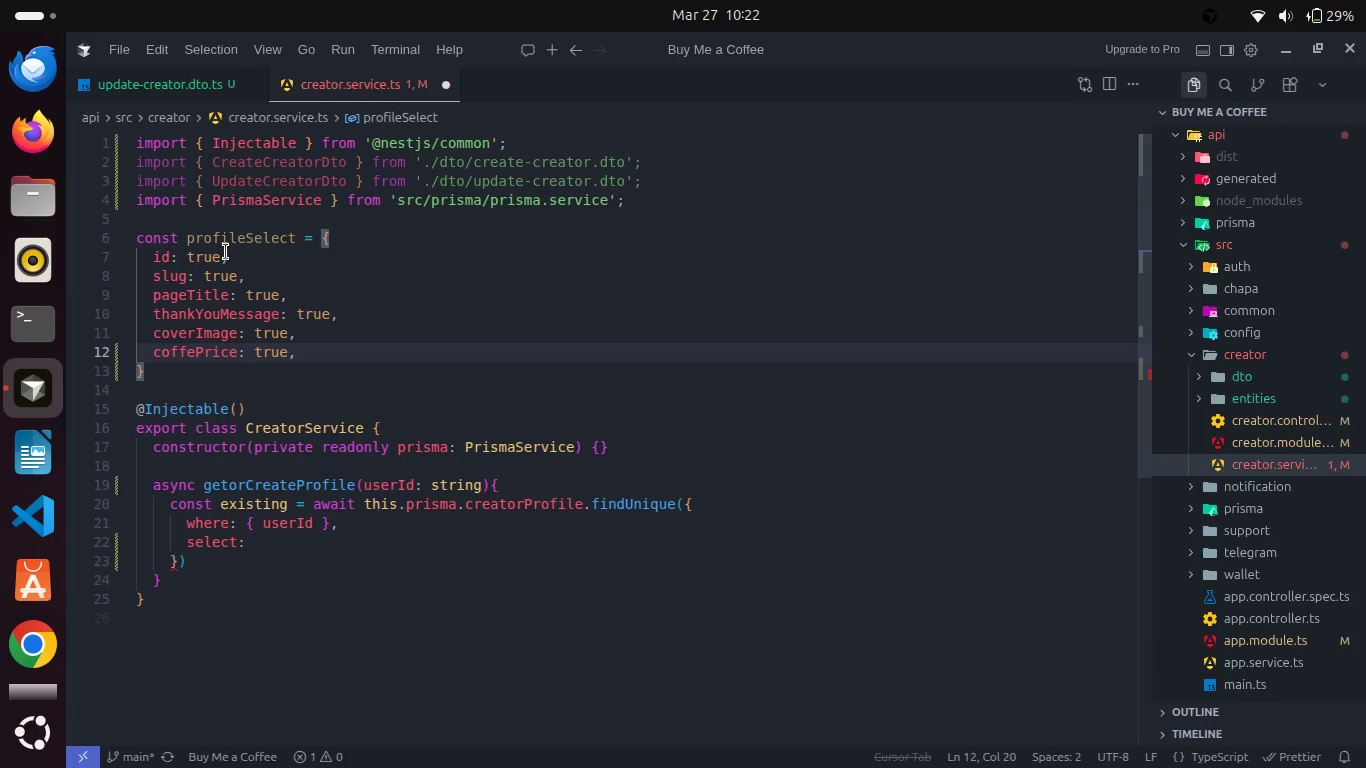 
key(Enter)
 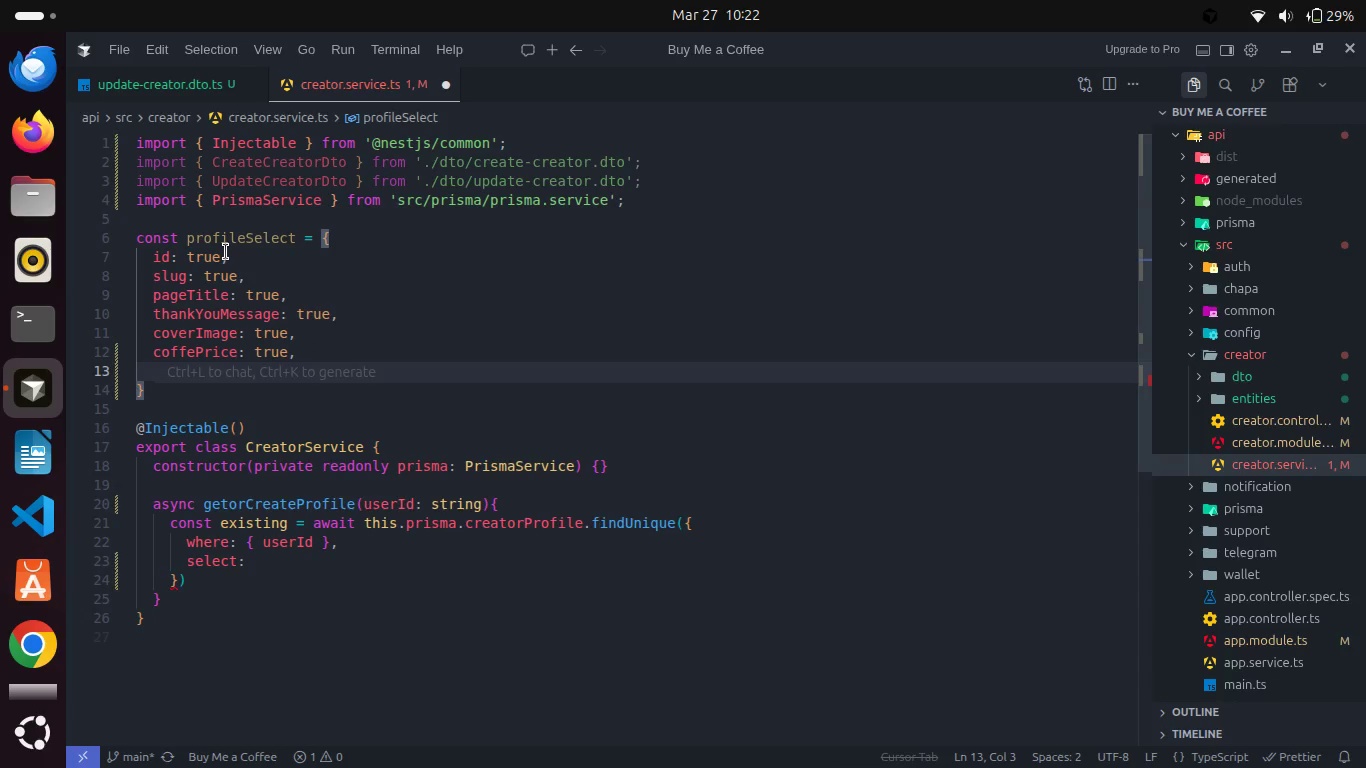 
type(socil)
key(Backspace)
type(alLinks: true,)
 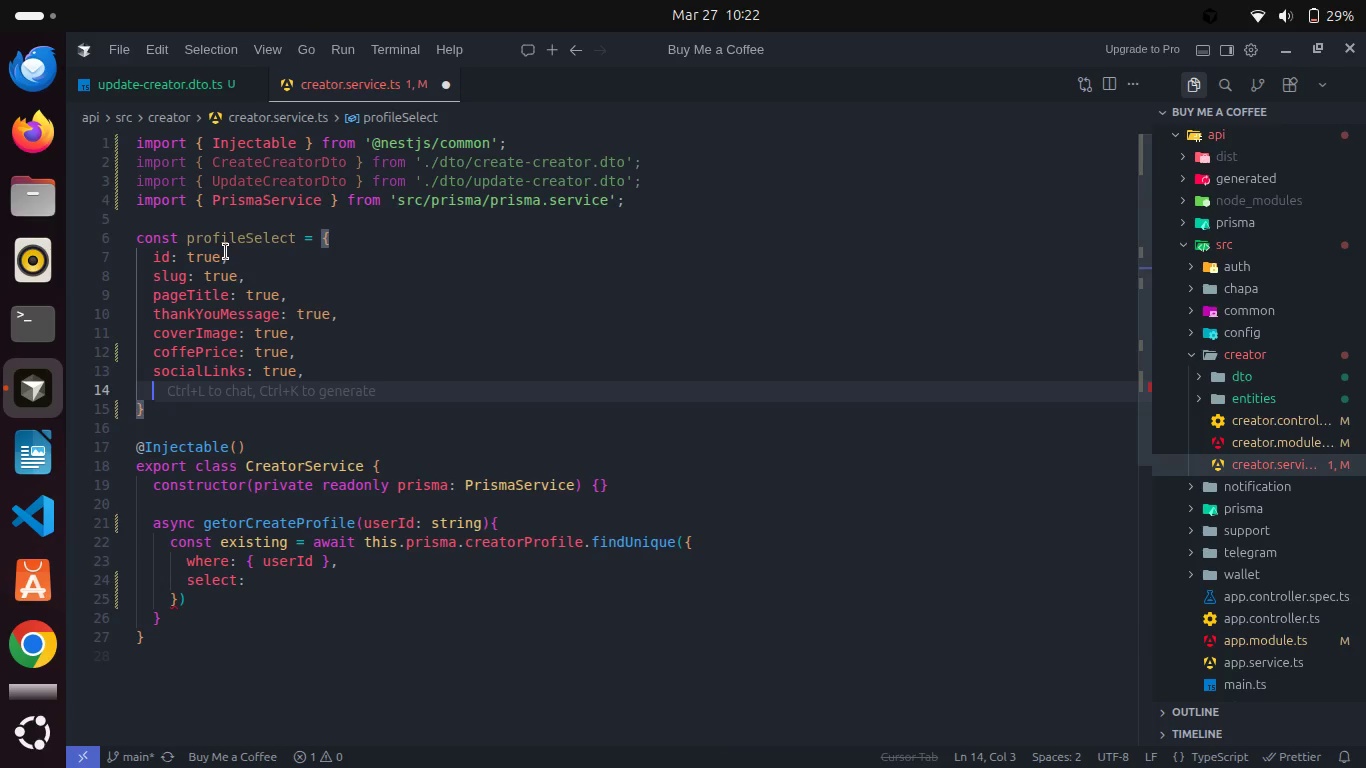 
 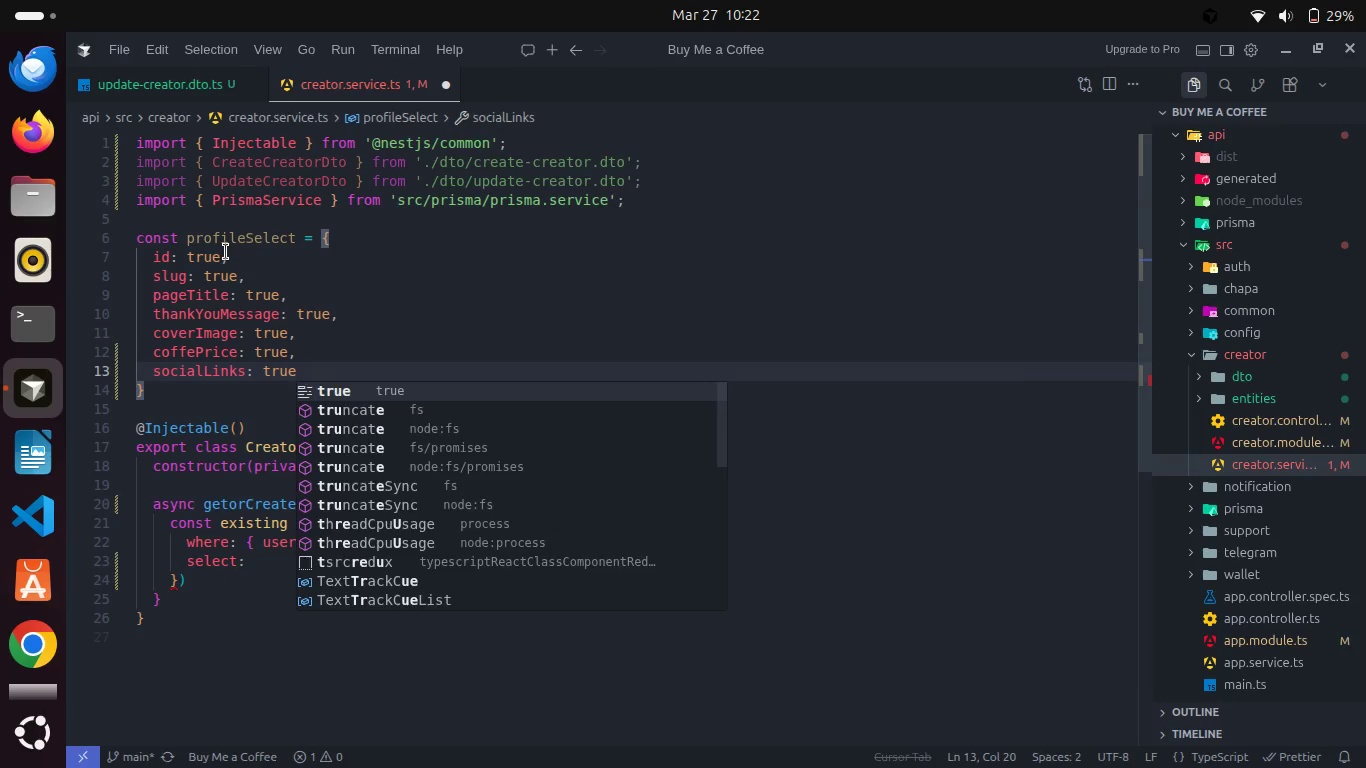 
key(Enter)
 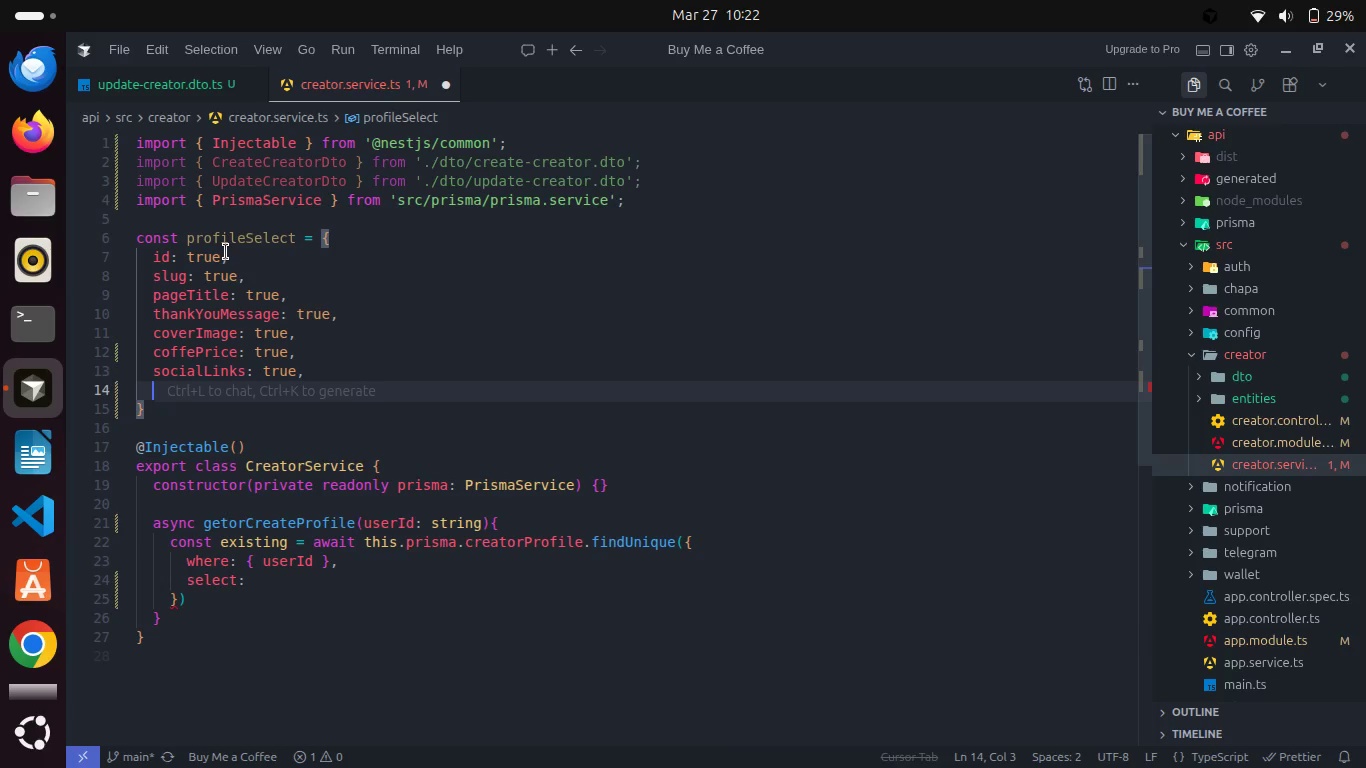 
type(isPublished: true,)
 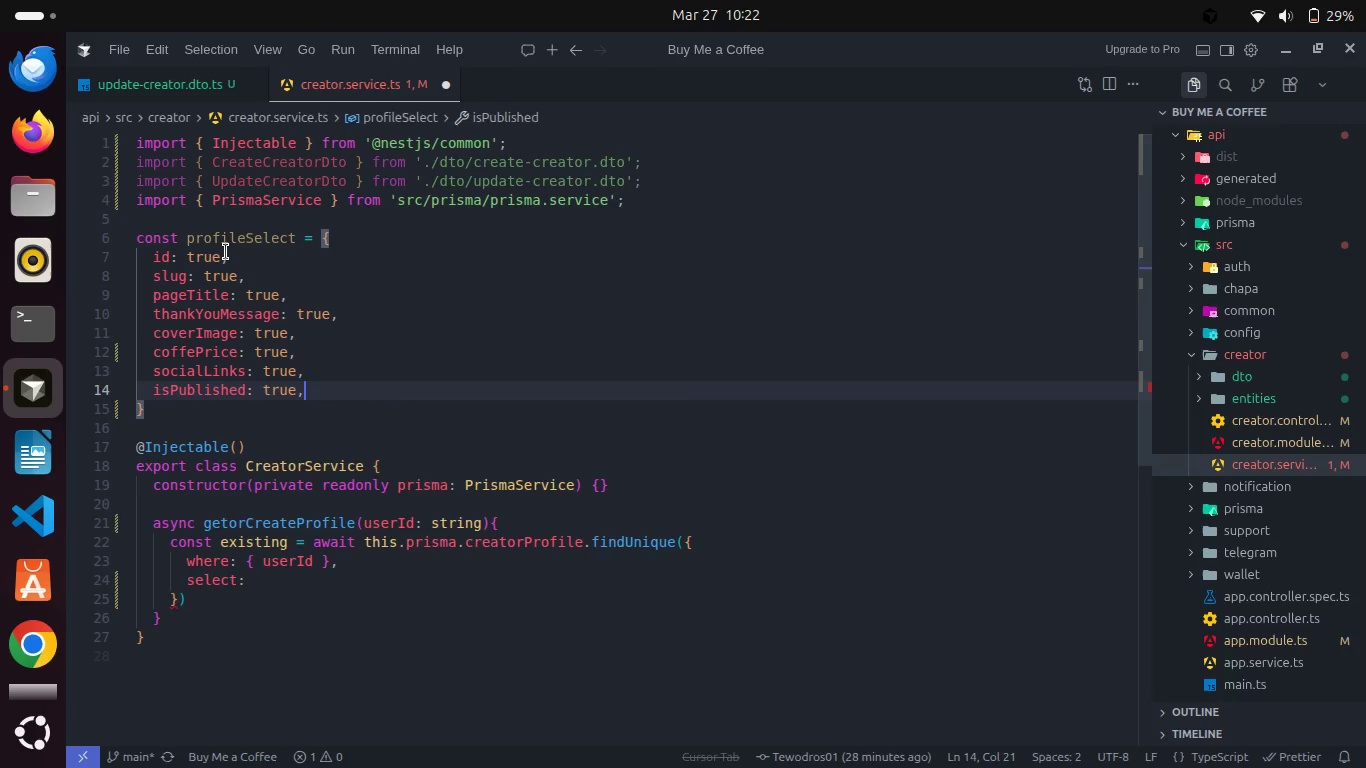 
key(Enter)
 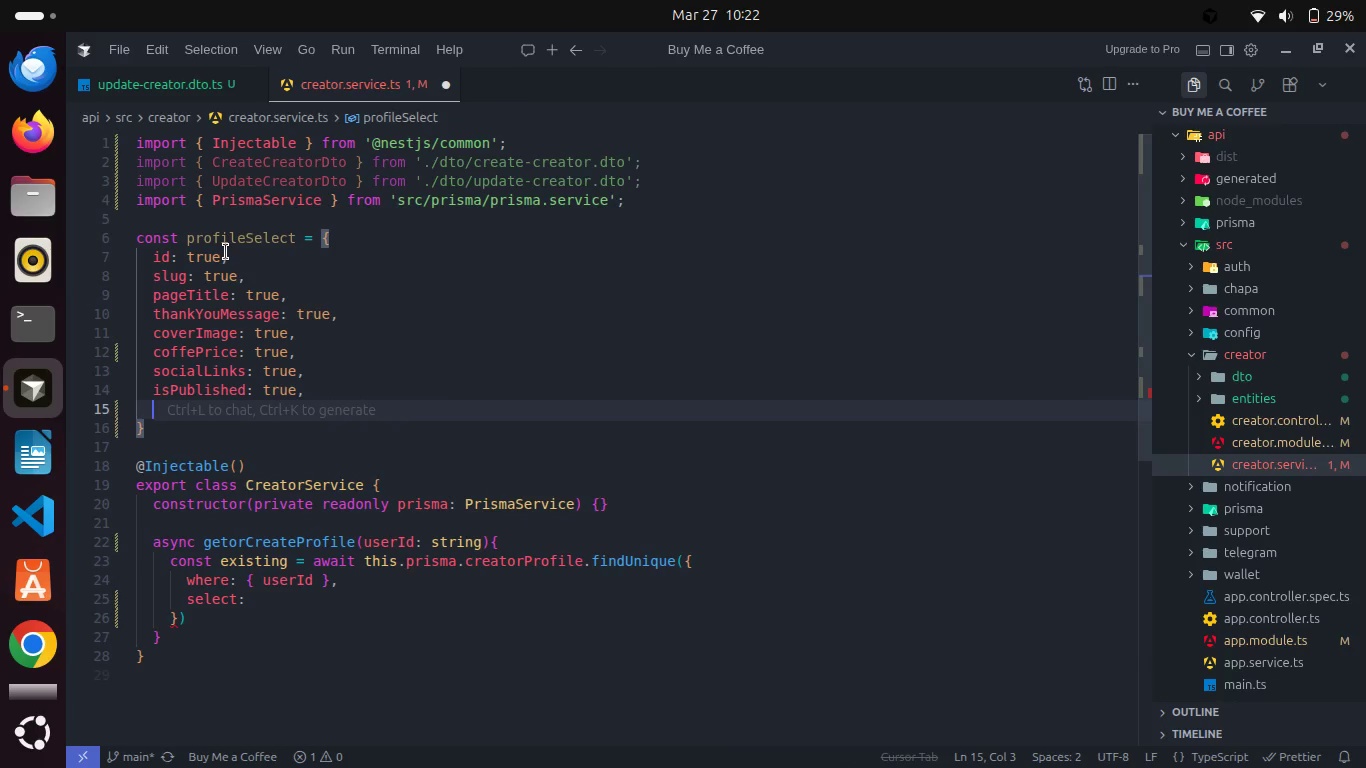 
type(totalSupport)
 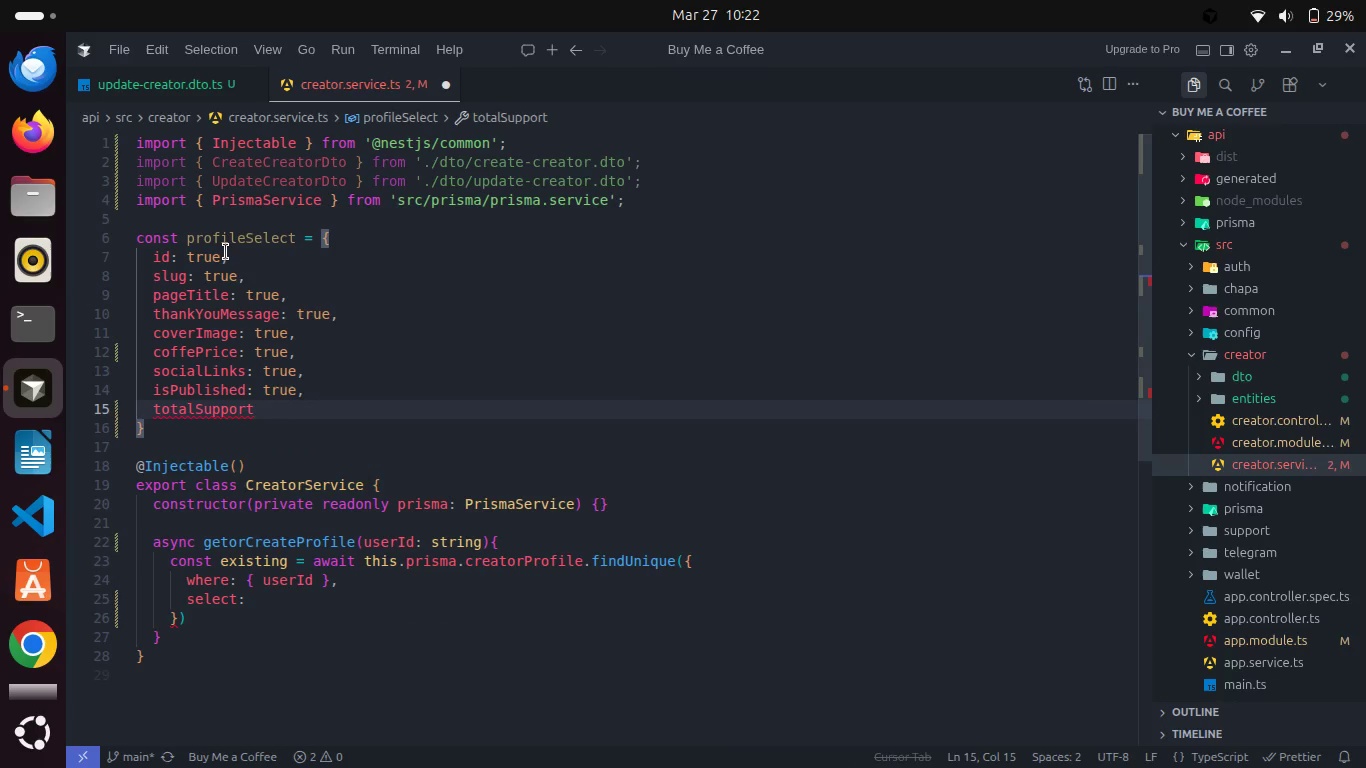 
type(ers: true,)
 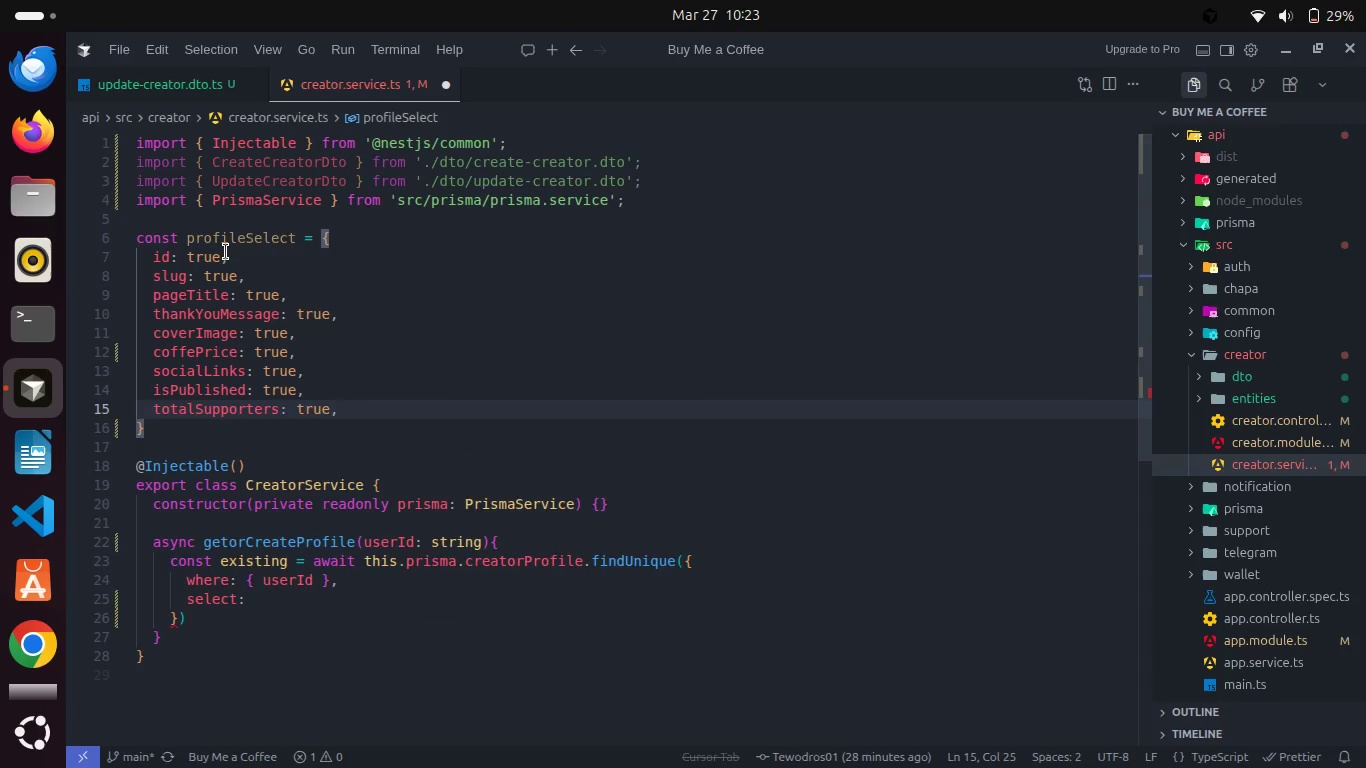 
key(Enter)
 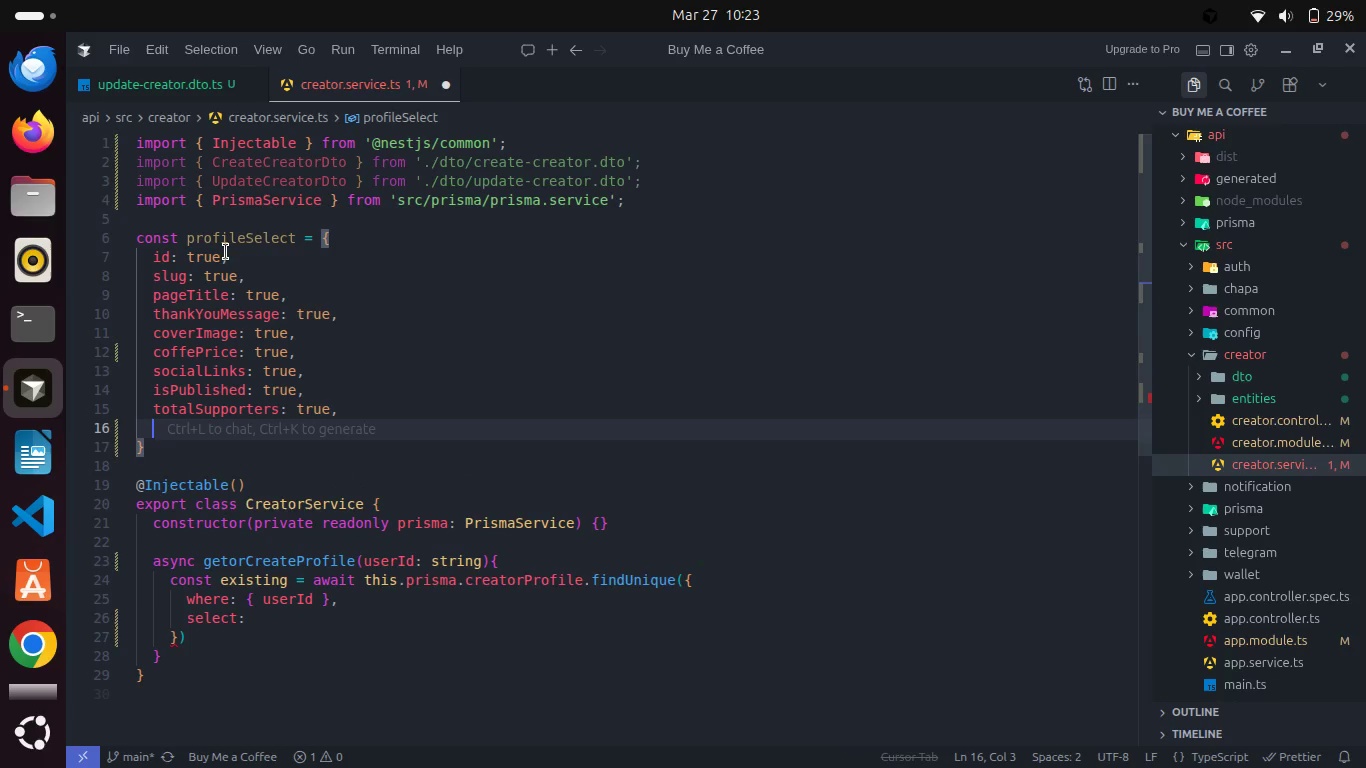 
type(totalSupports: true,)
 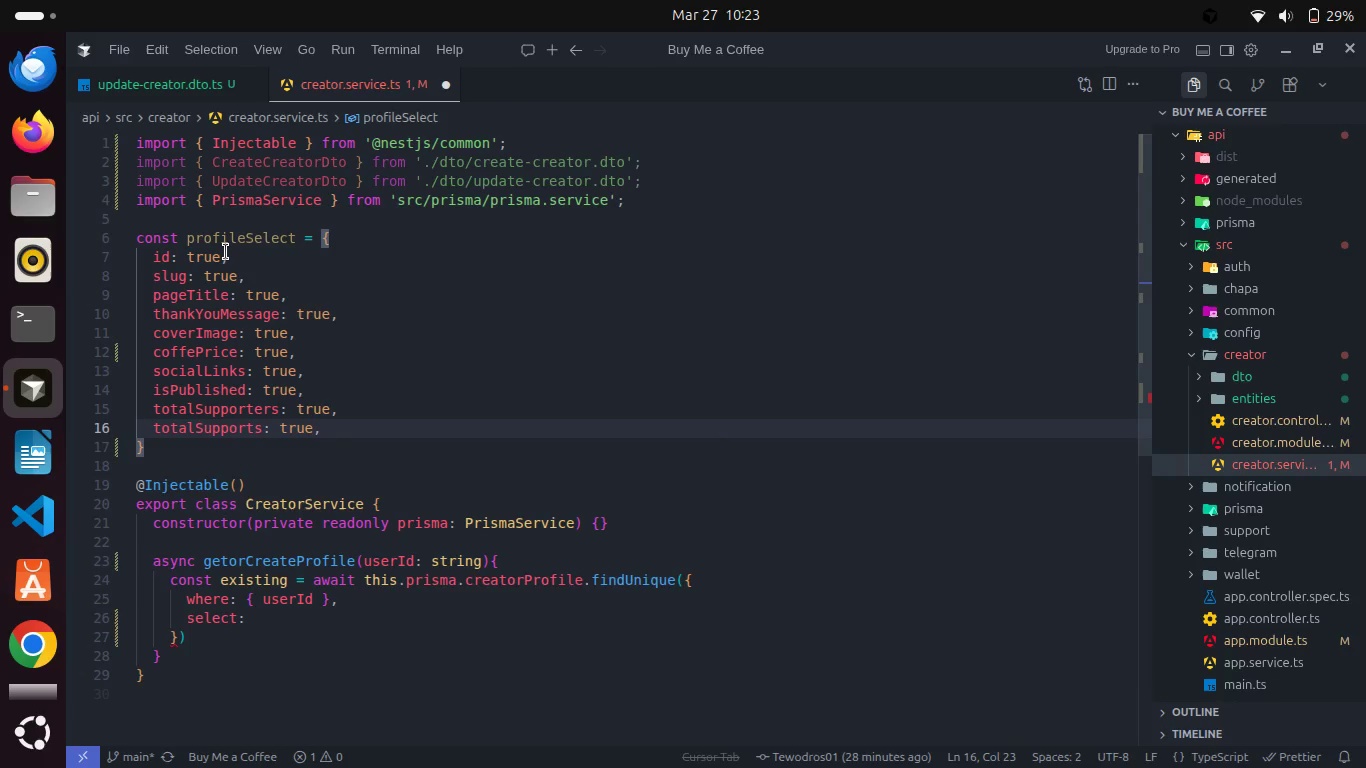 
key(Enter)
 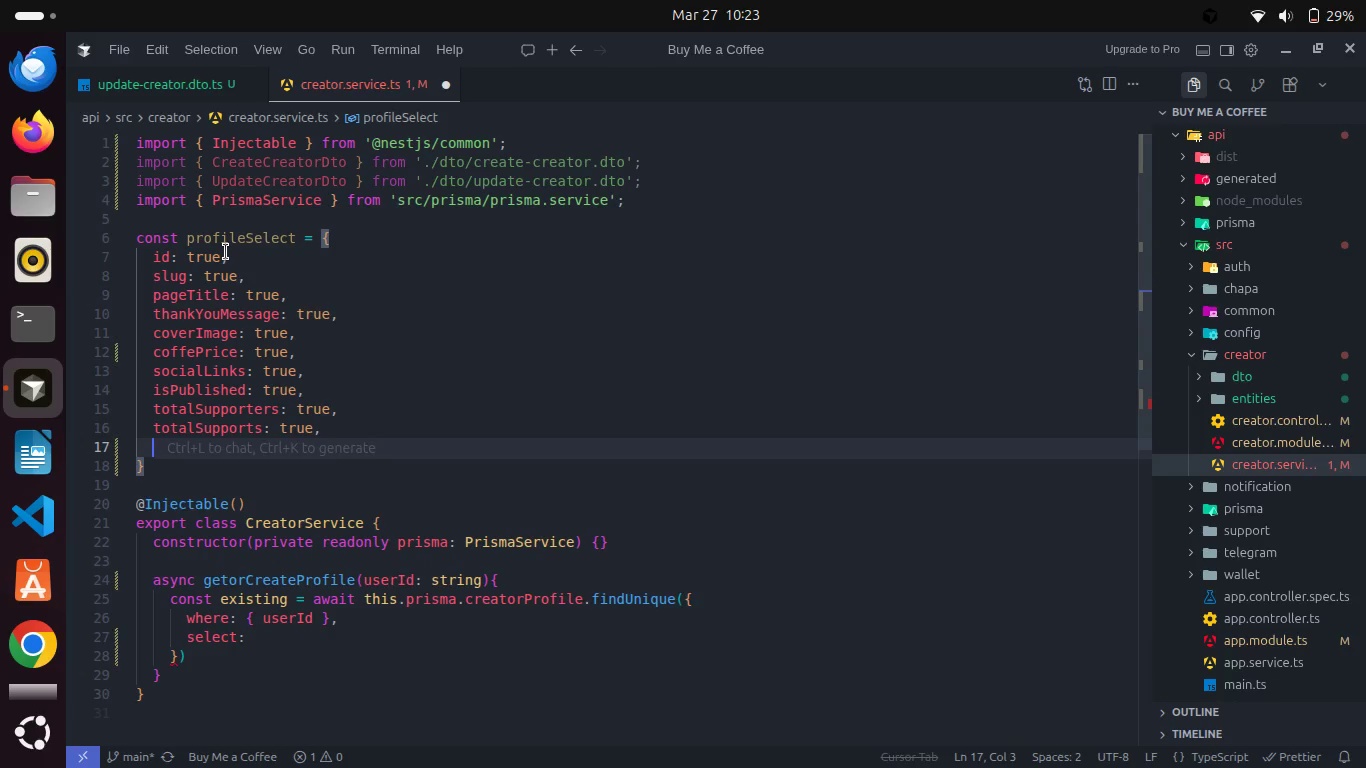 
type(createdAt: true,)
 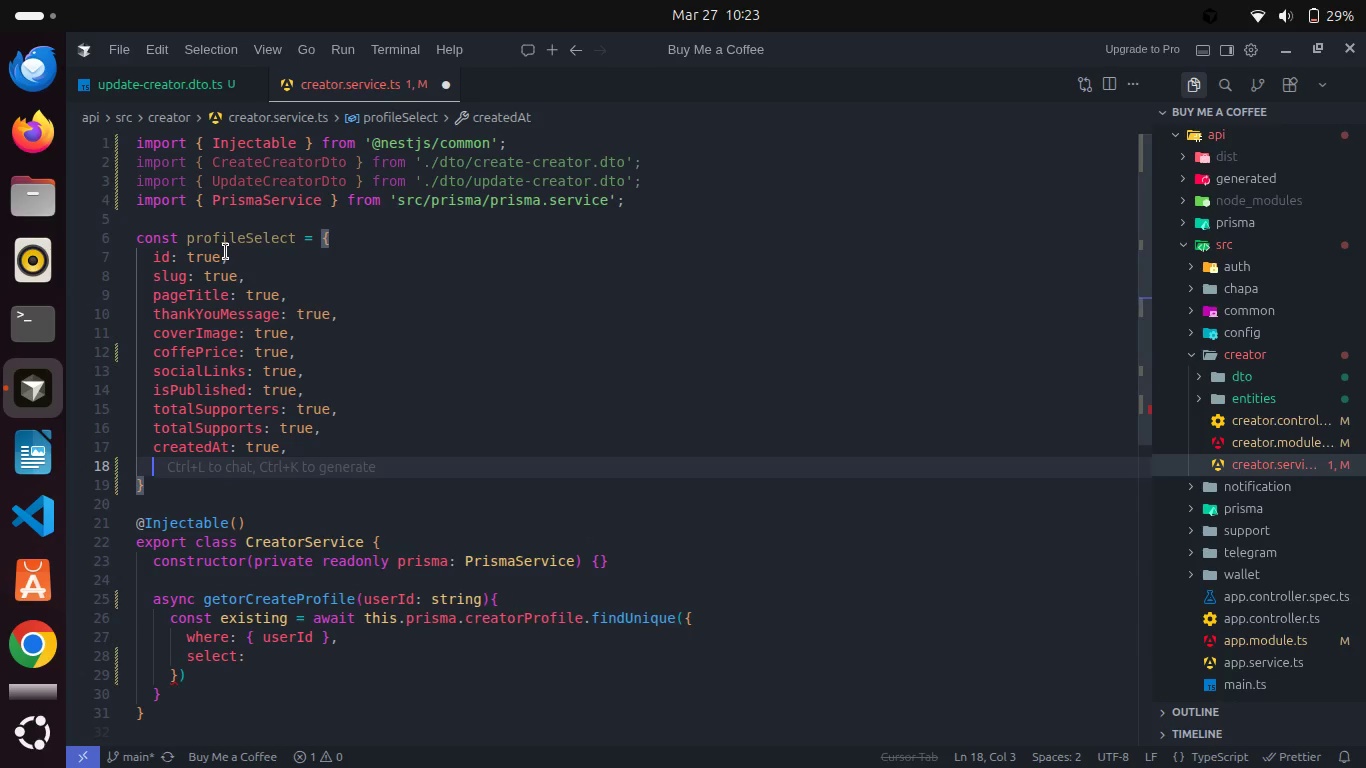 
 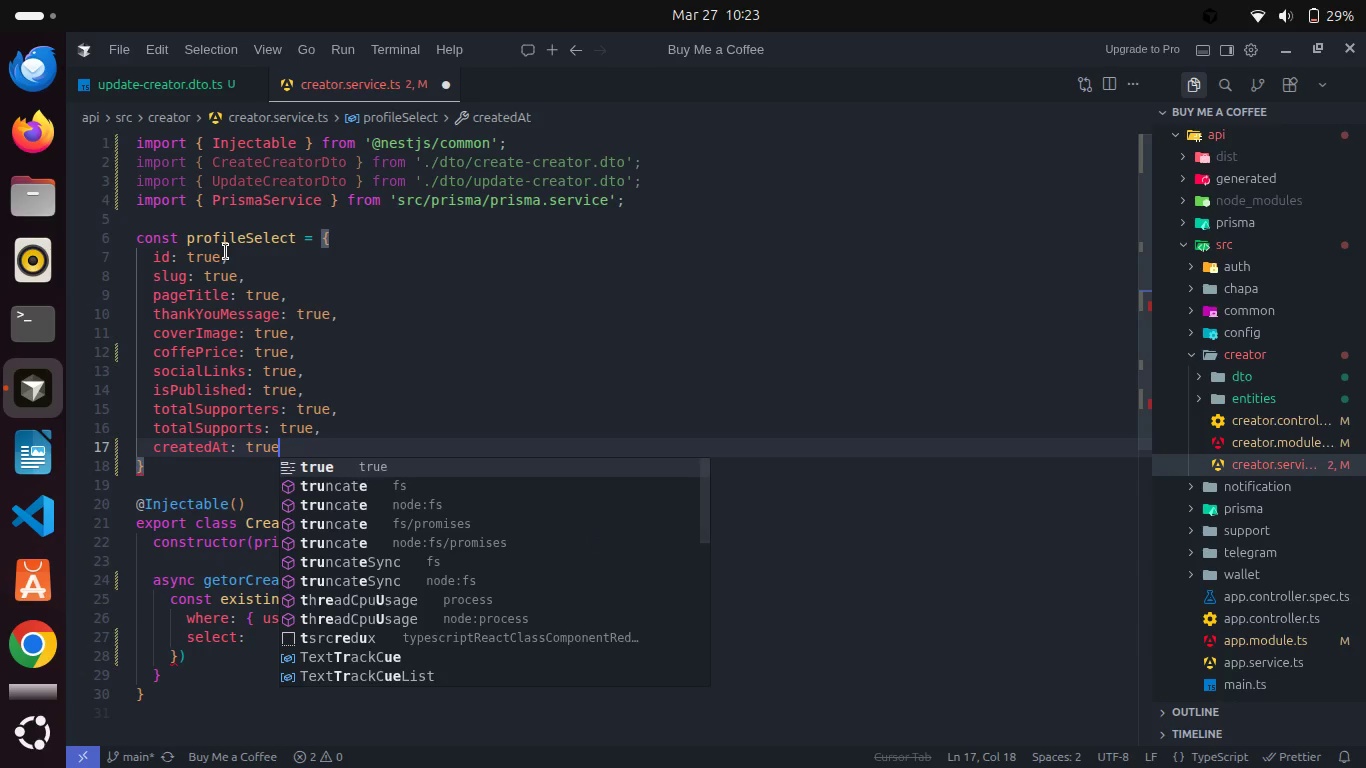 
key(Enter)
 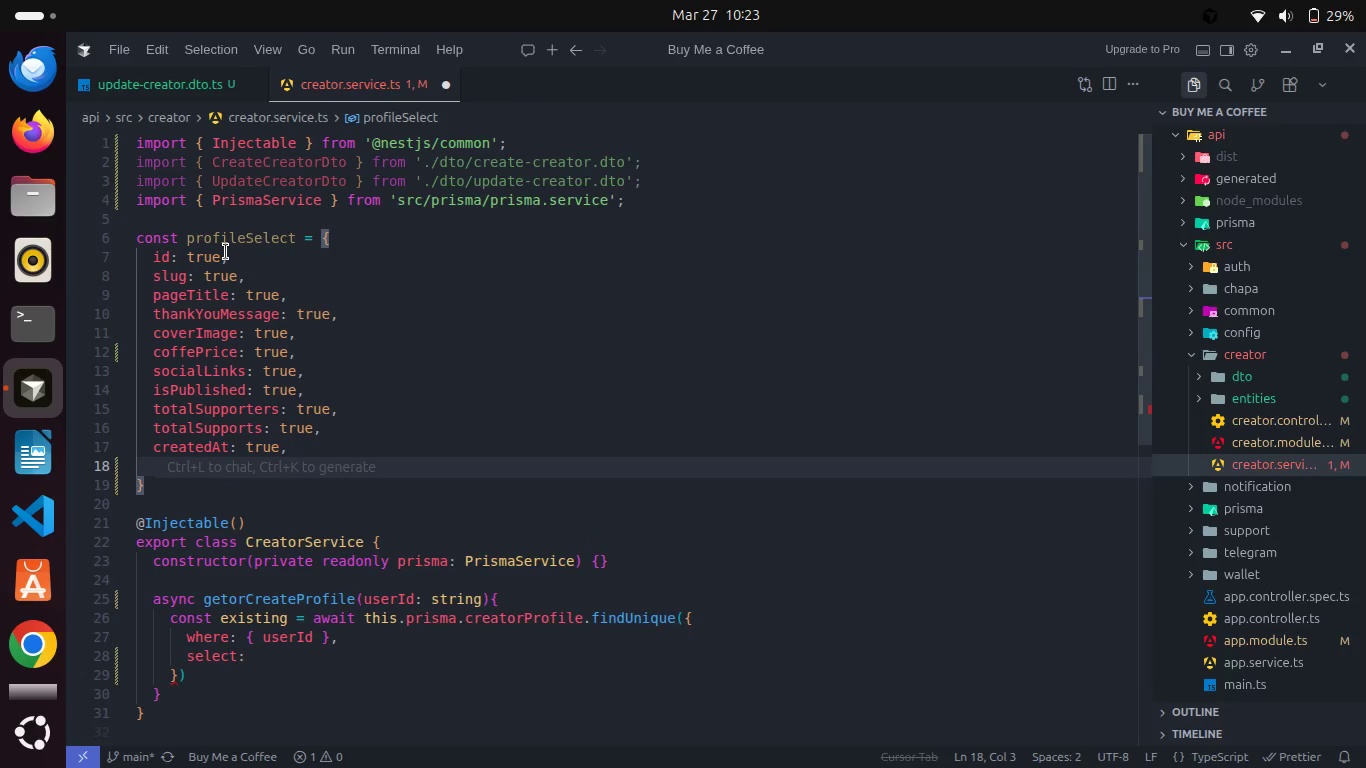 
type(updatedAt: true,)
 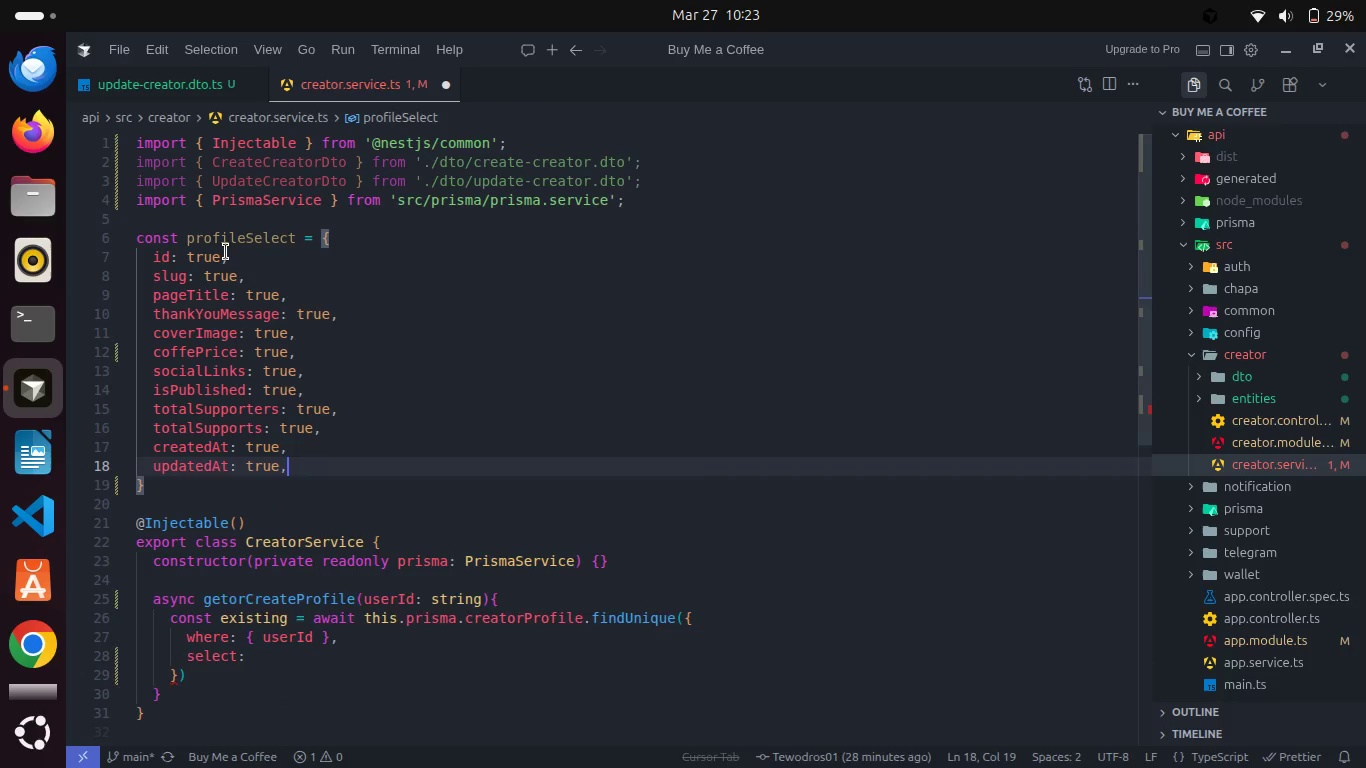 
key(Enter)
 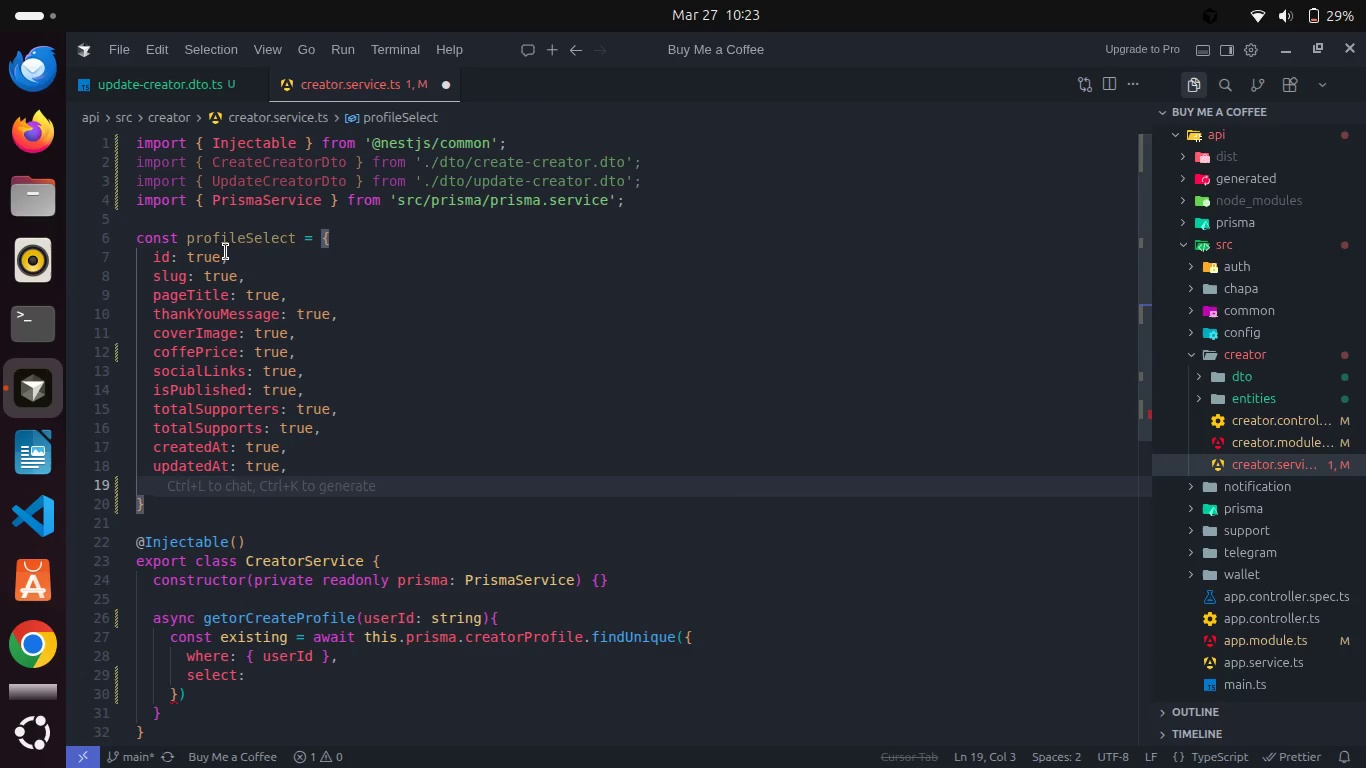 
type(user : {)
 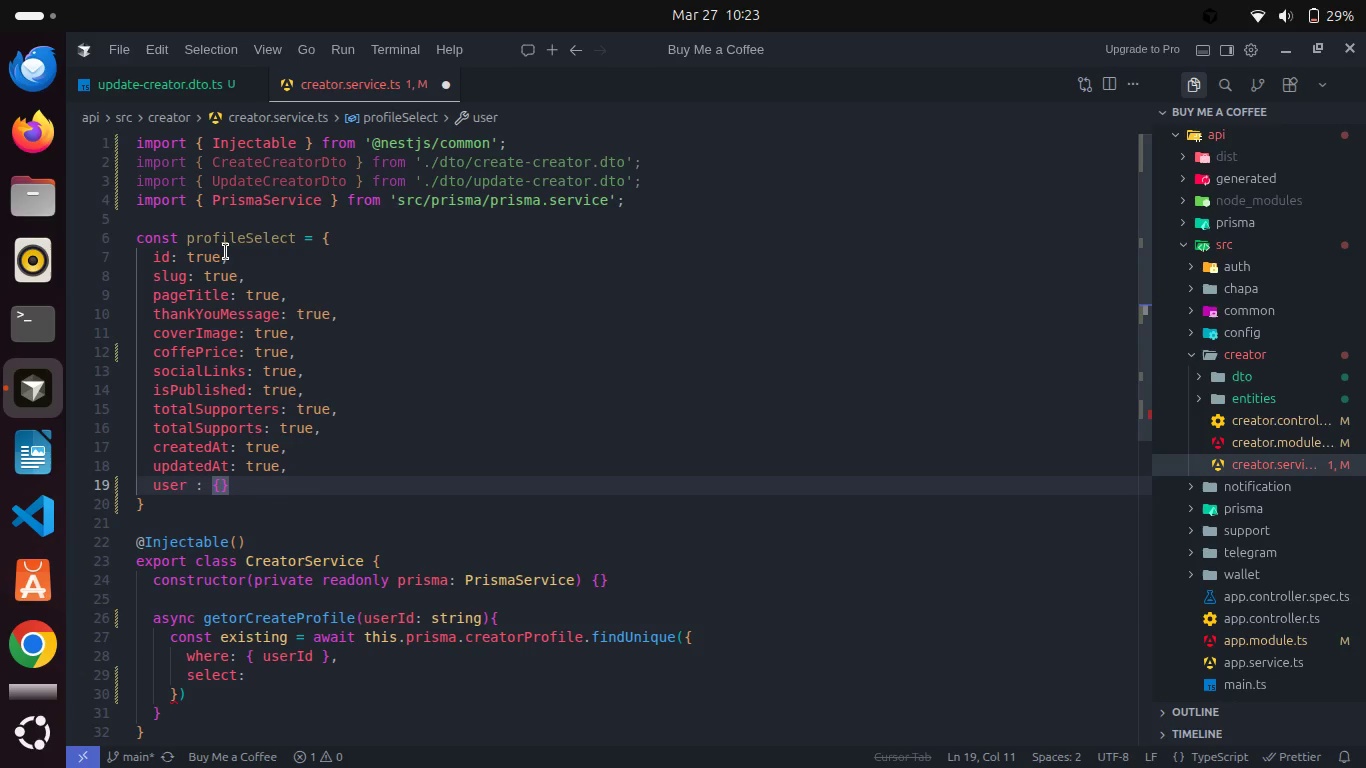 
key(Enter)
 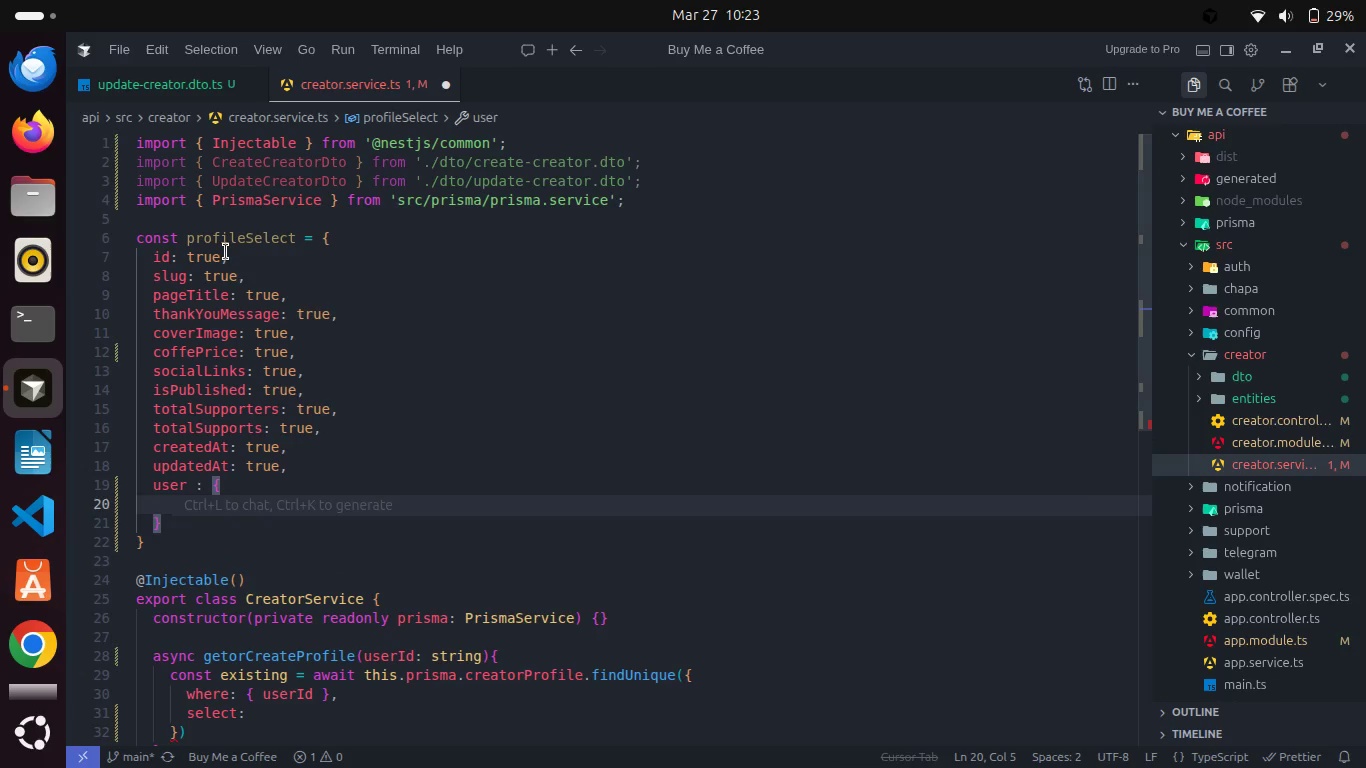 
type(select: )
 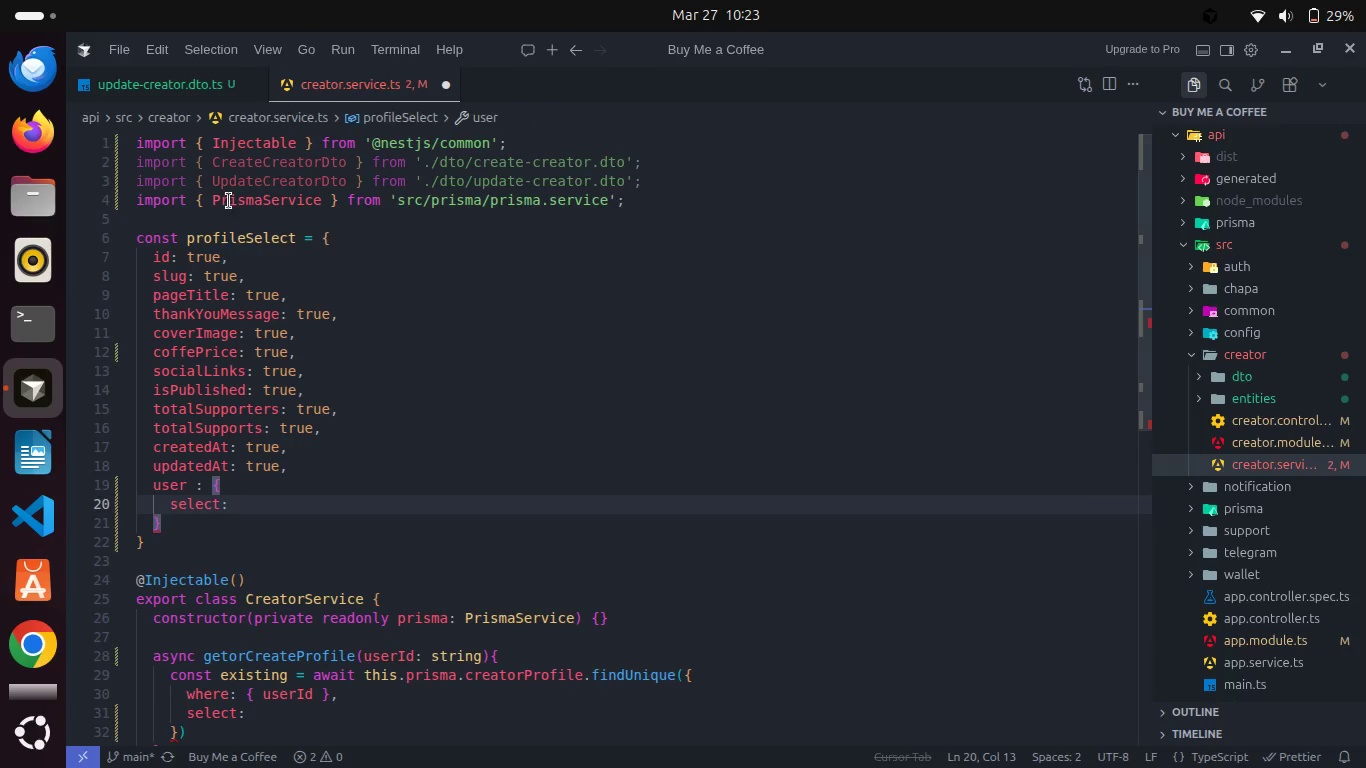 
left_click([184, 532])
 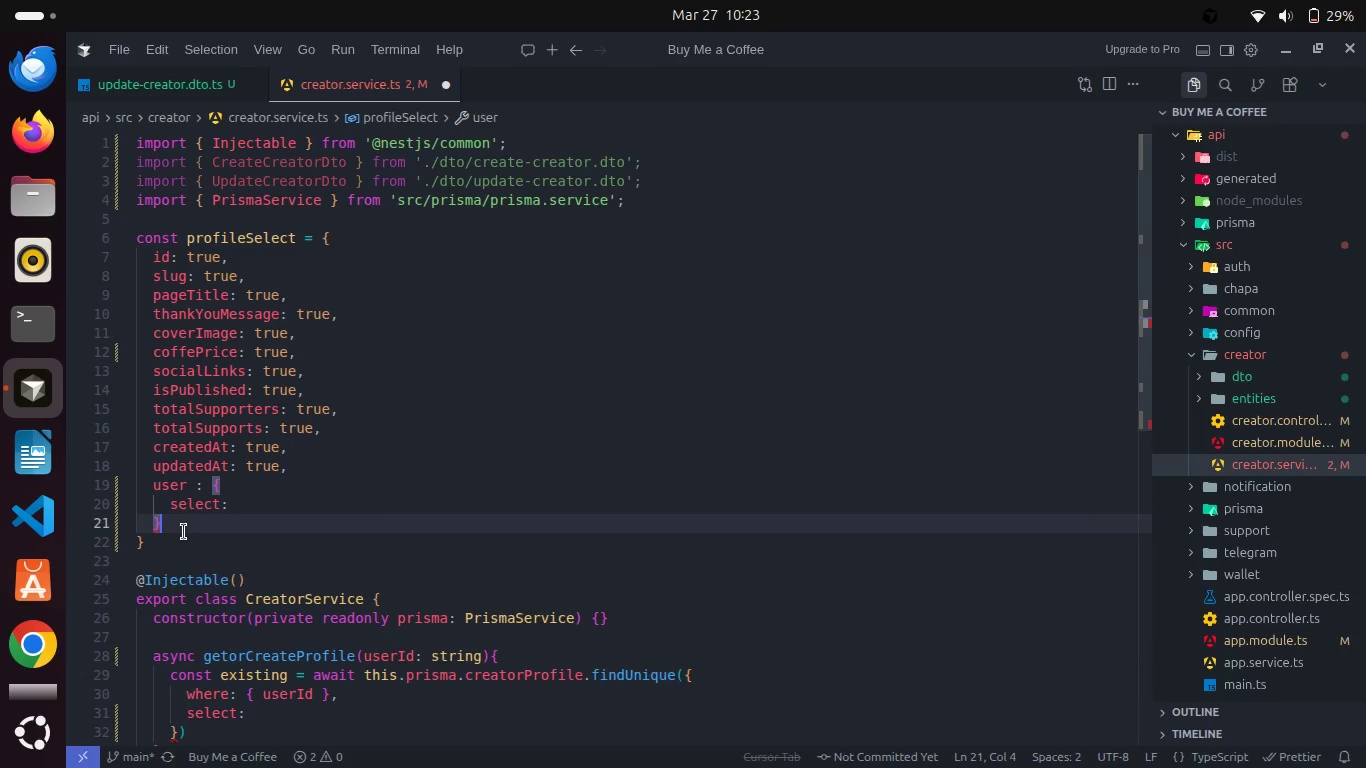 
key(Comma)
 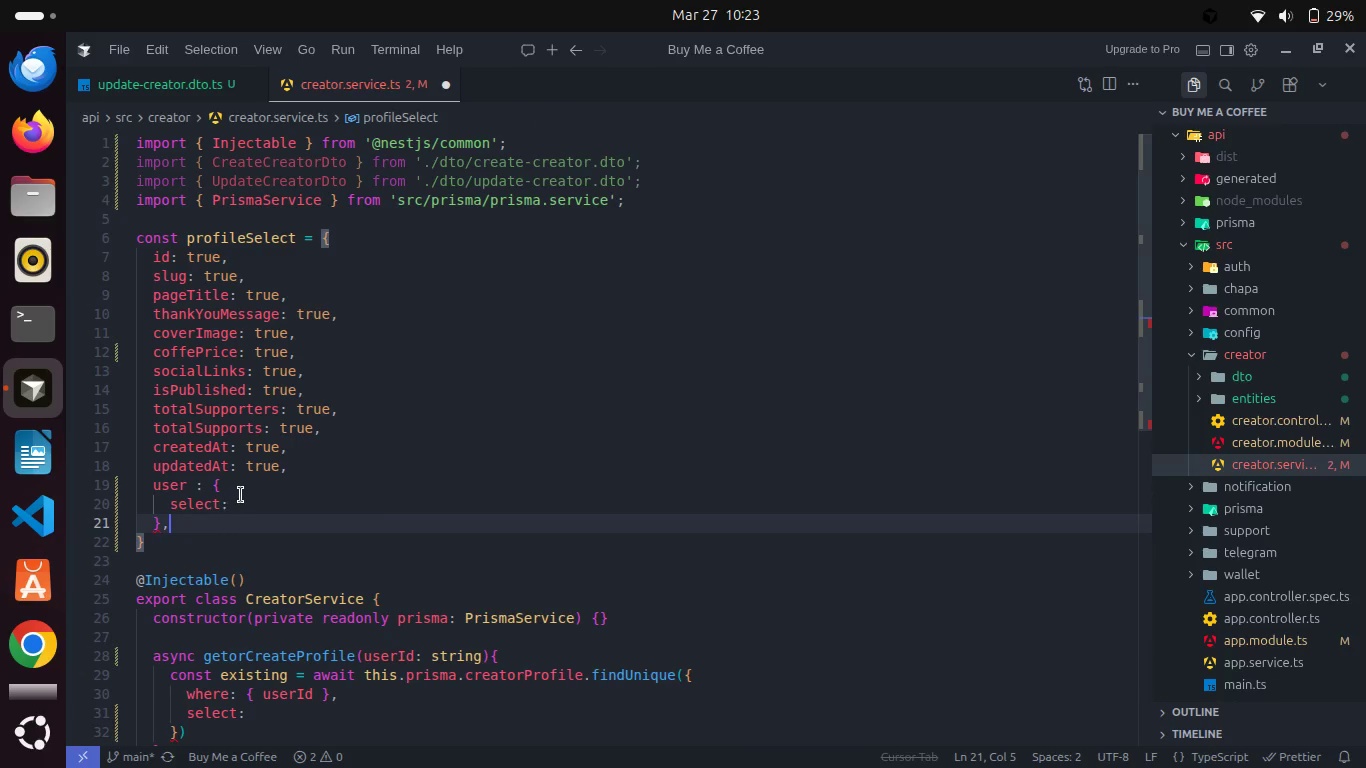 
left_click([245, 499])
 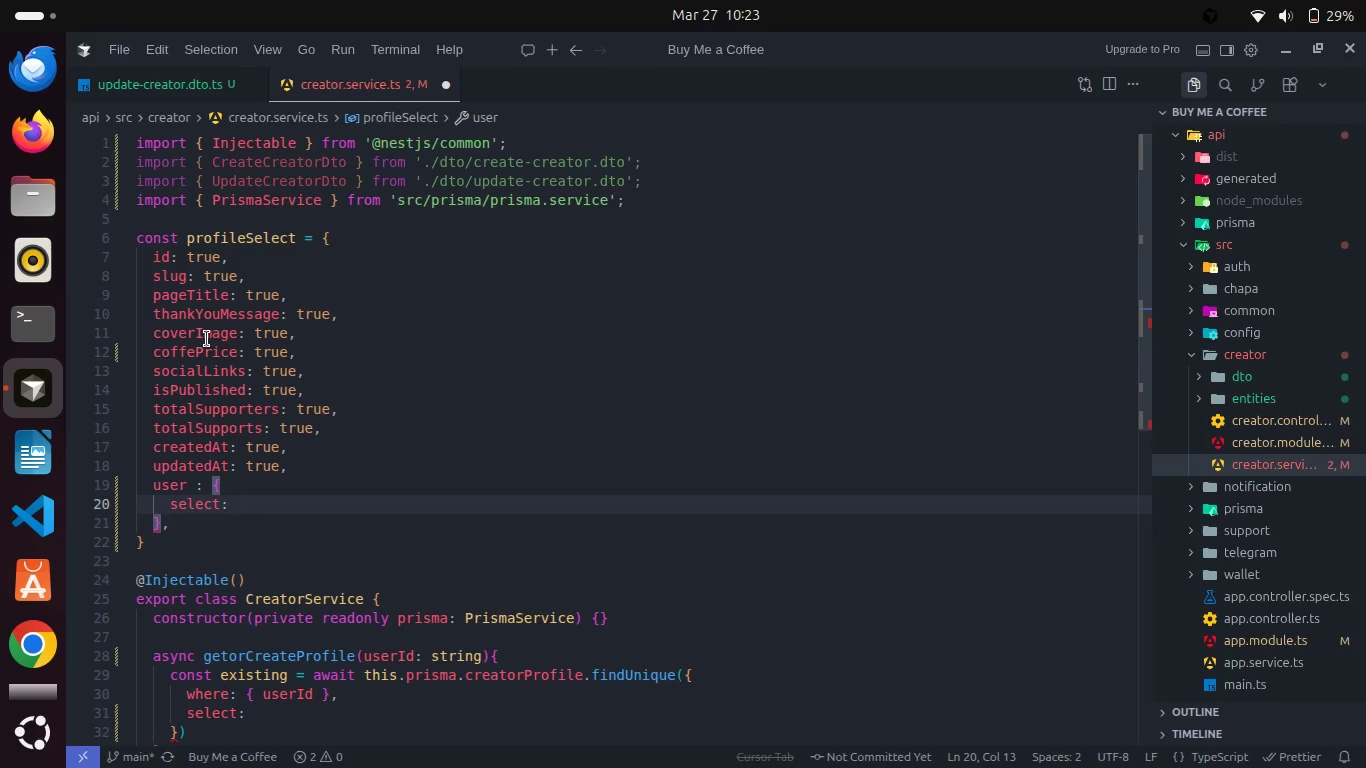 
scroll: coordinate [207, 339], scroll_direction: up, amount: 4.0
 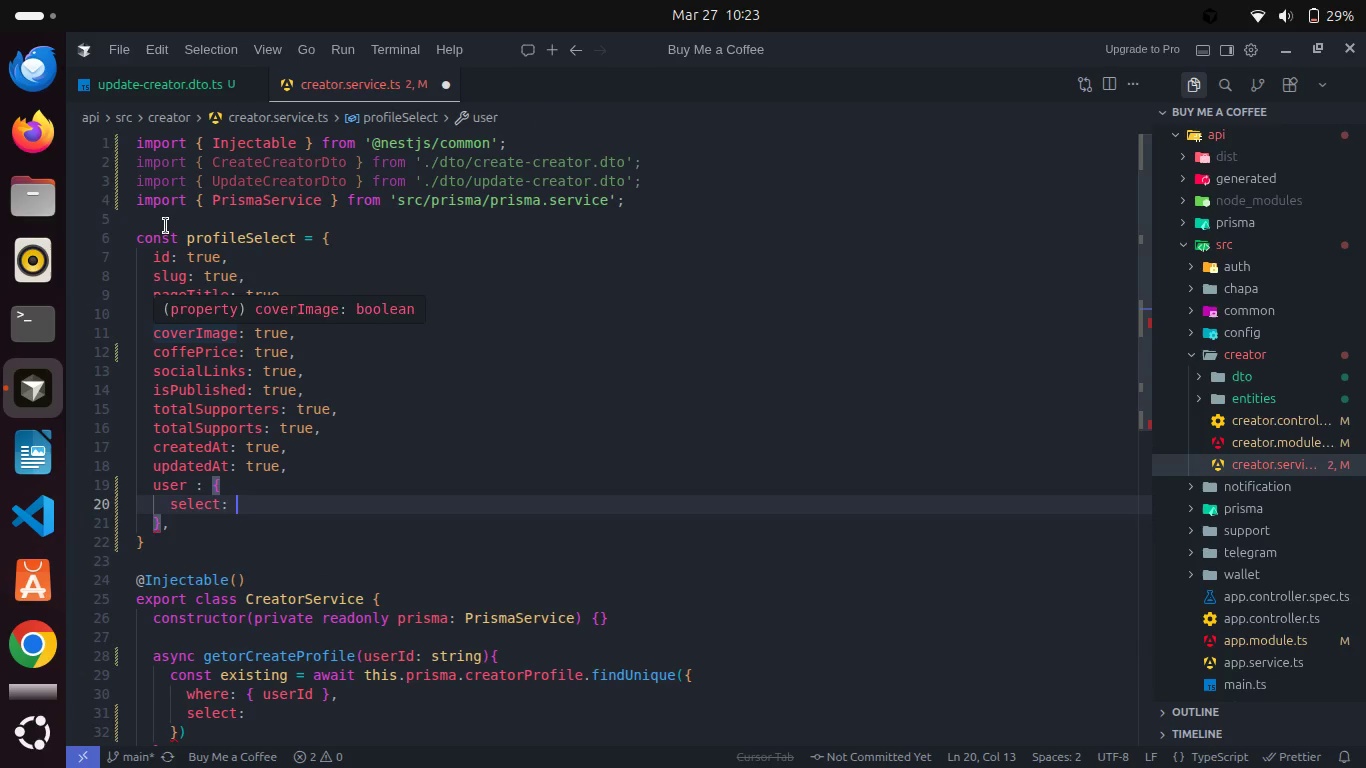 
left_click([166, 226])
 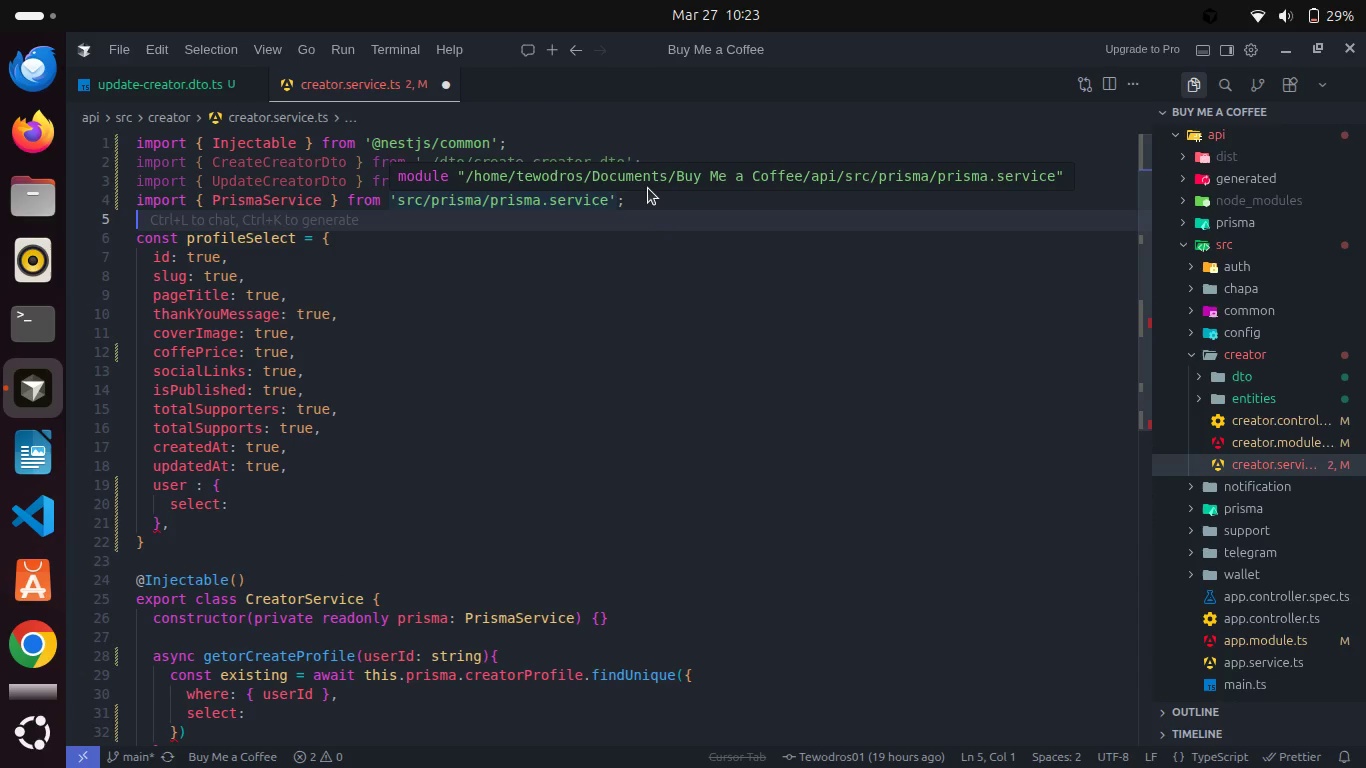 
left_click_drag(start_coordinate=[648, 188], to_coordinate=[651, 208])
 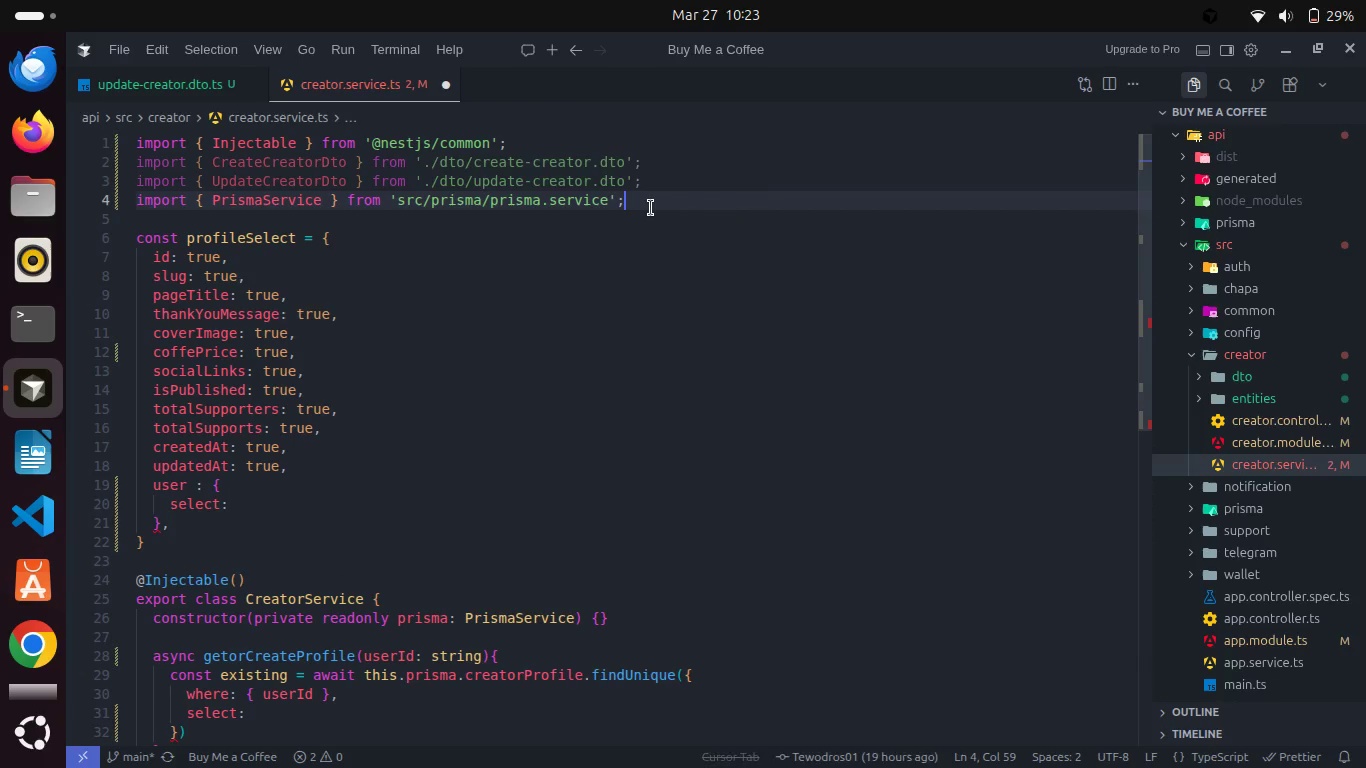 
left_click_drag(start_coordinate=[651, 208], to_coordinate=[649, 179])
 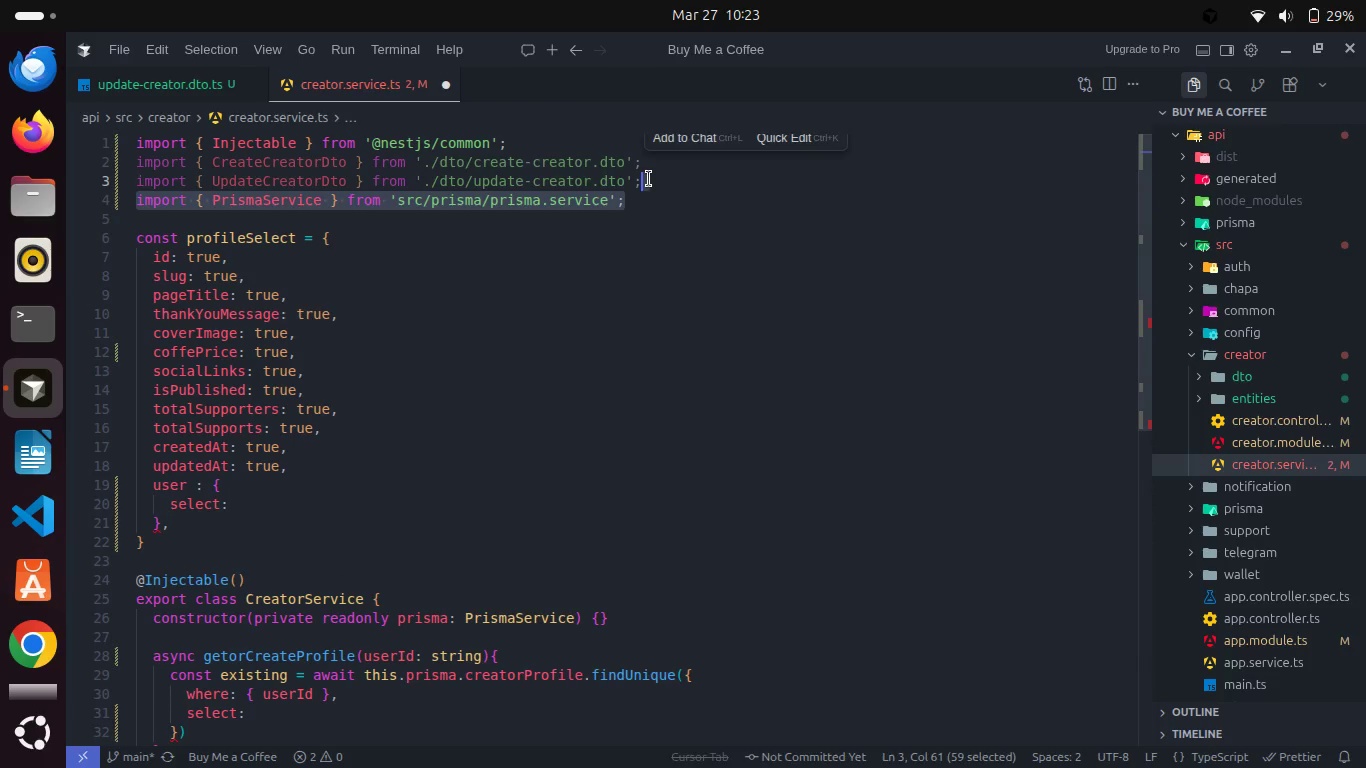 
left_click_drag(start_coordinate=[649, 179], to_coordinate=[129, 158])
 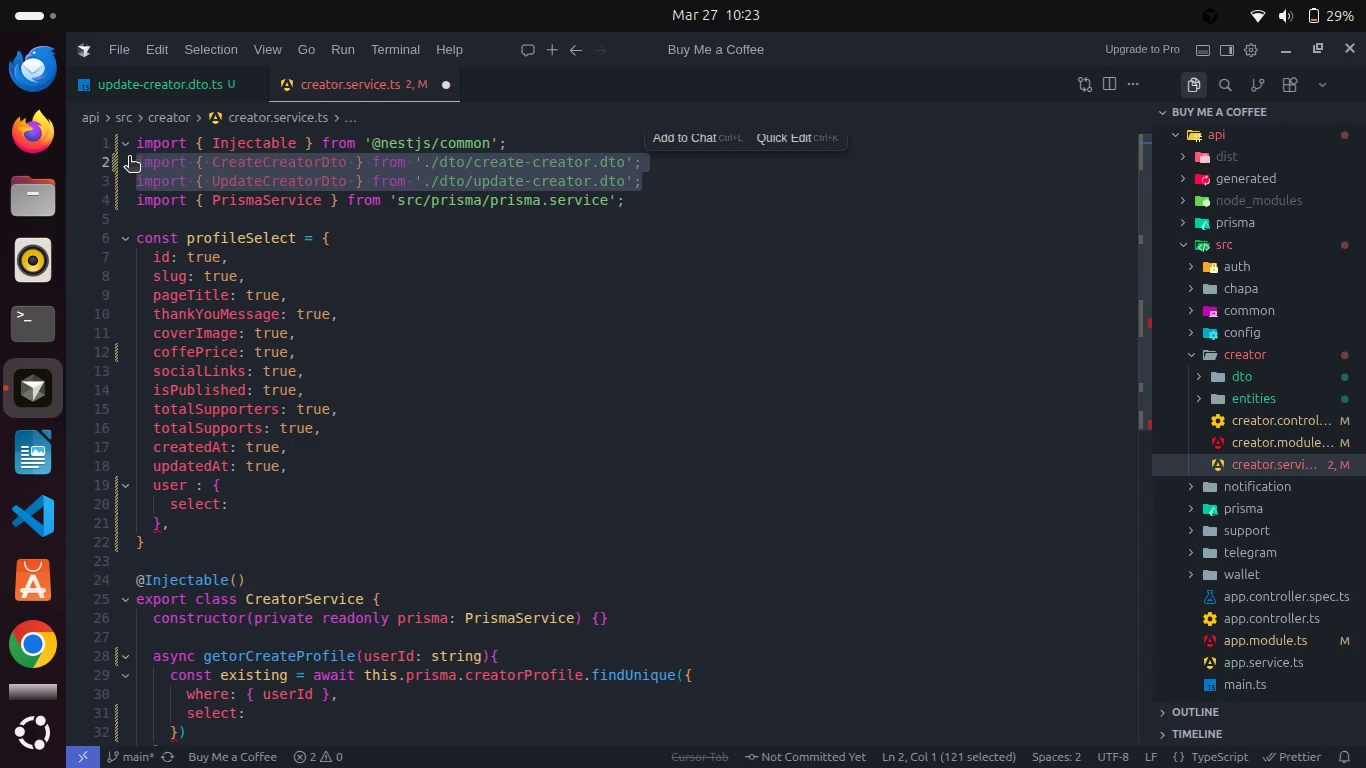 
key(Backspace)
 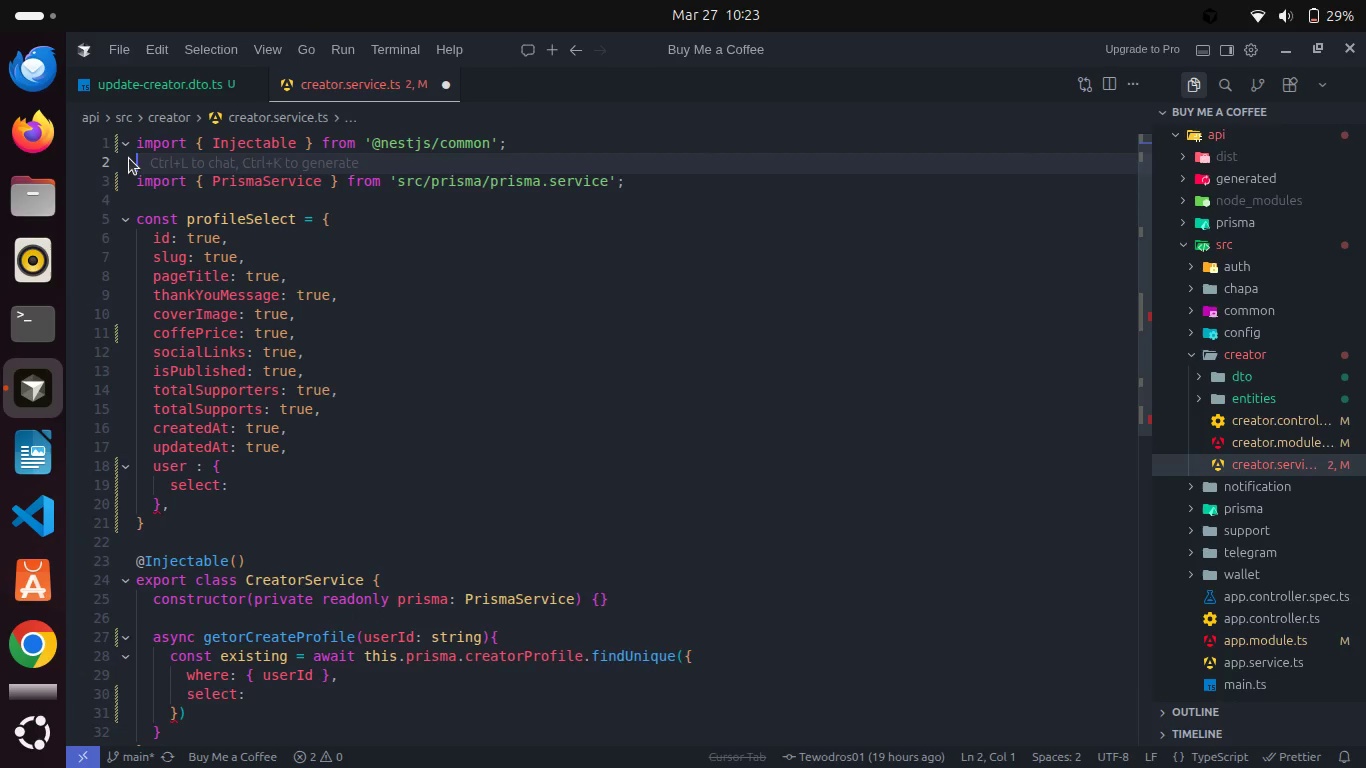 
key(Backspace)
 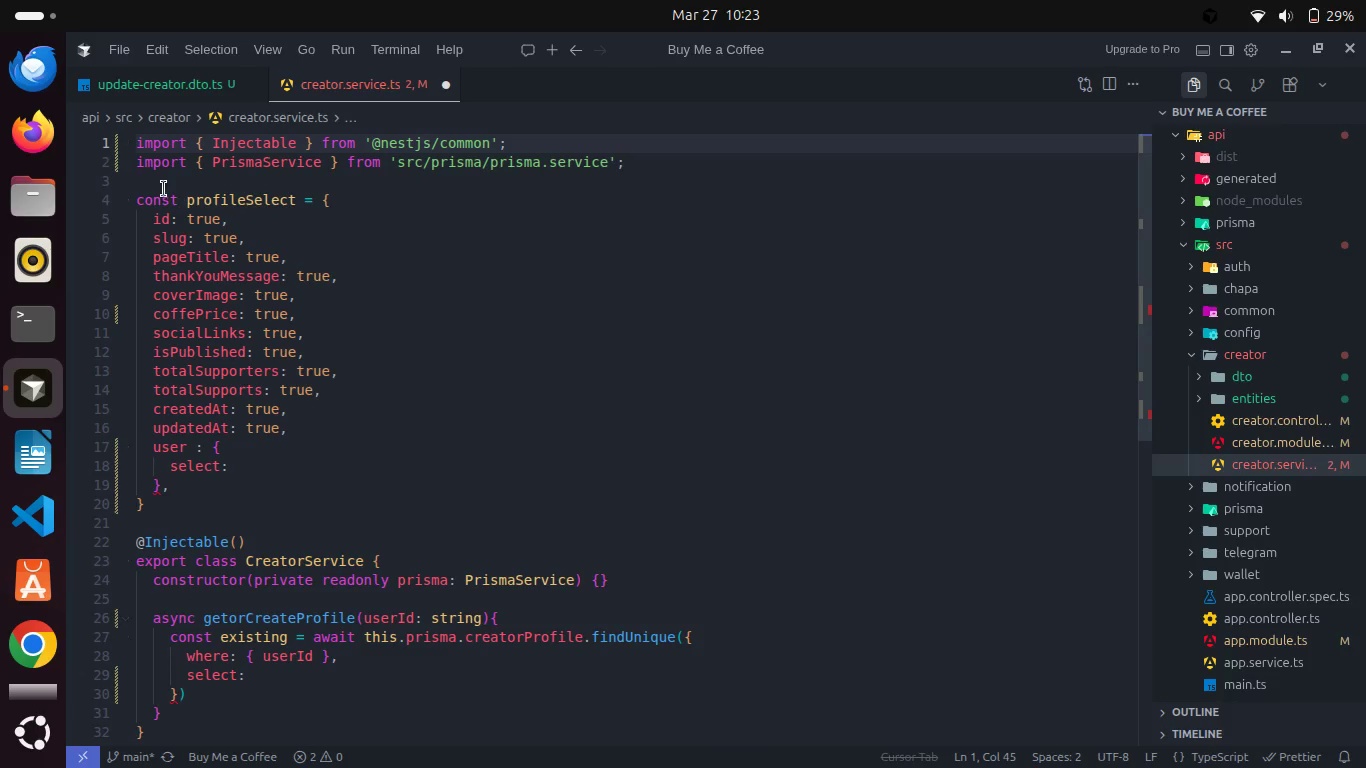 
left_click([162, 188])
 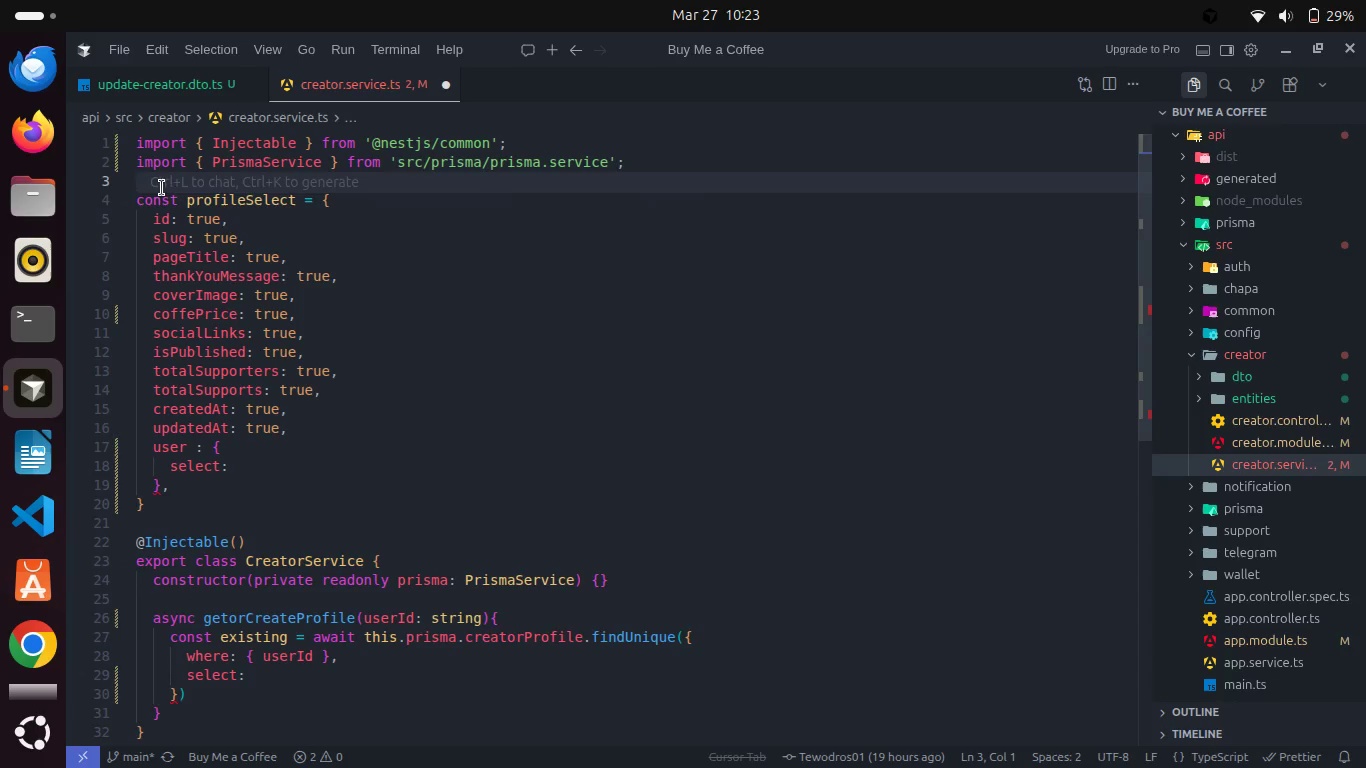 
key(Enter)
 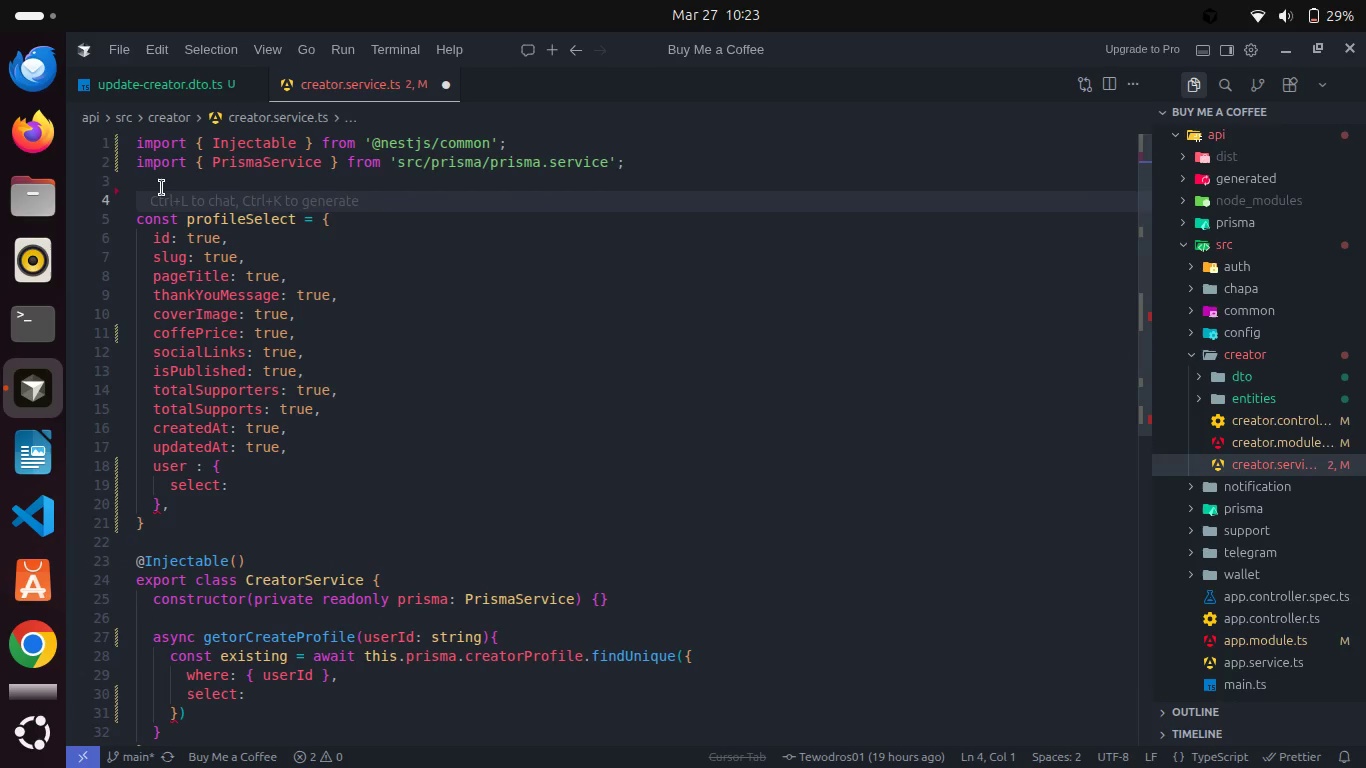 
type(const profileUserSelect = {)
 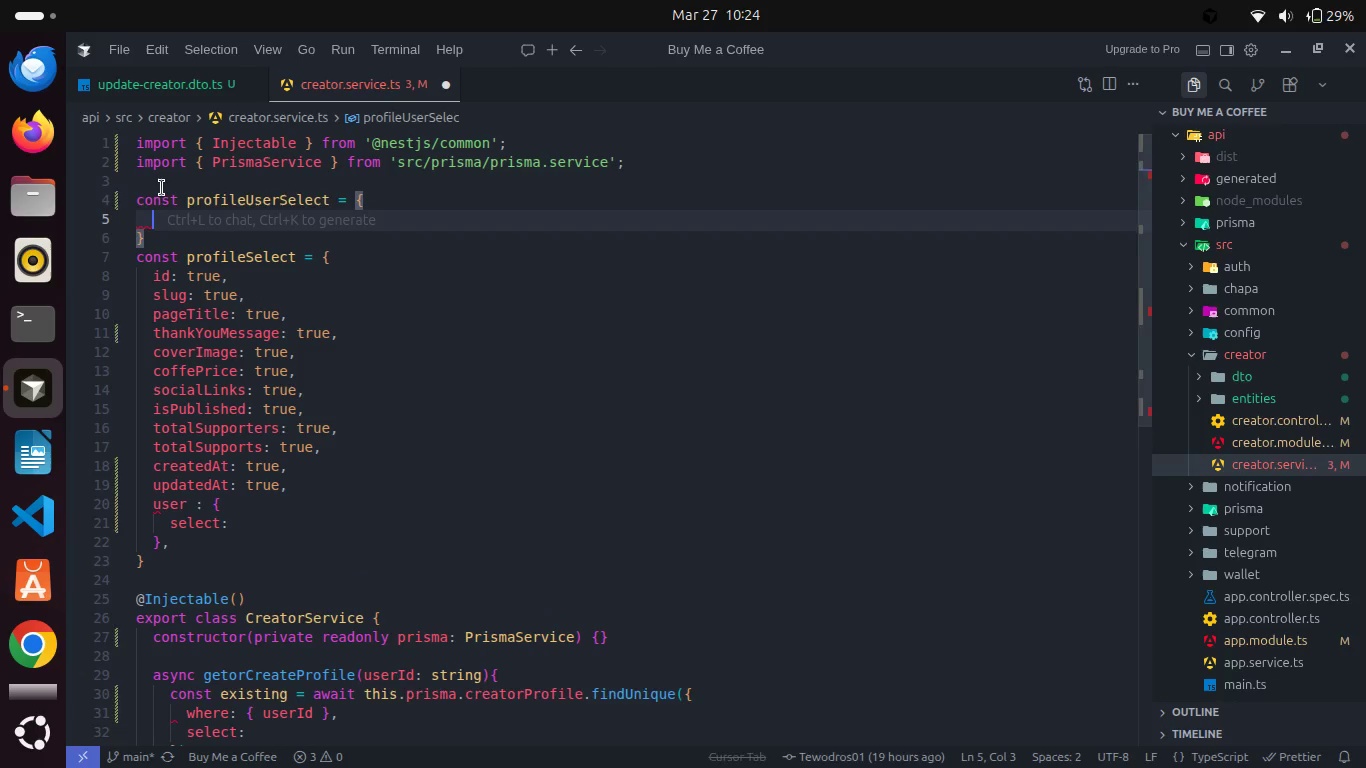 
 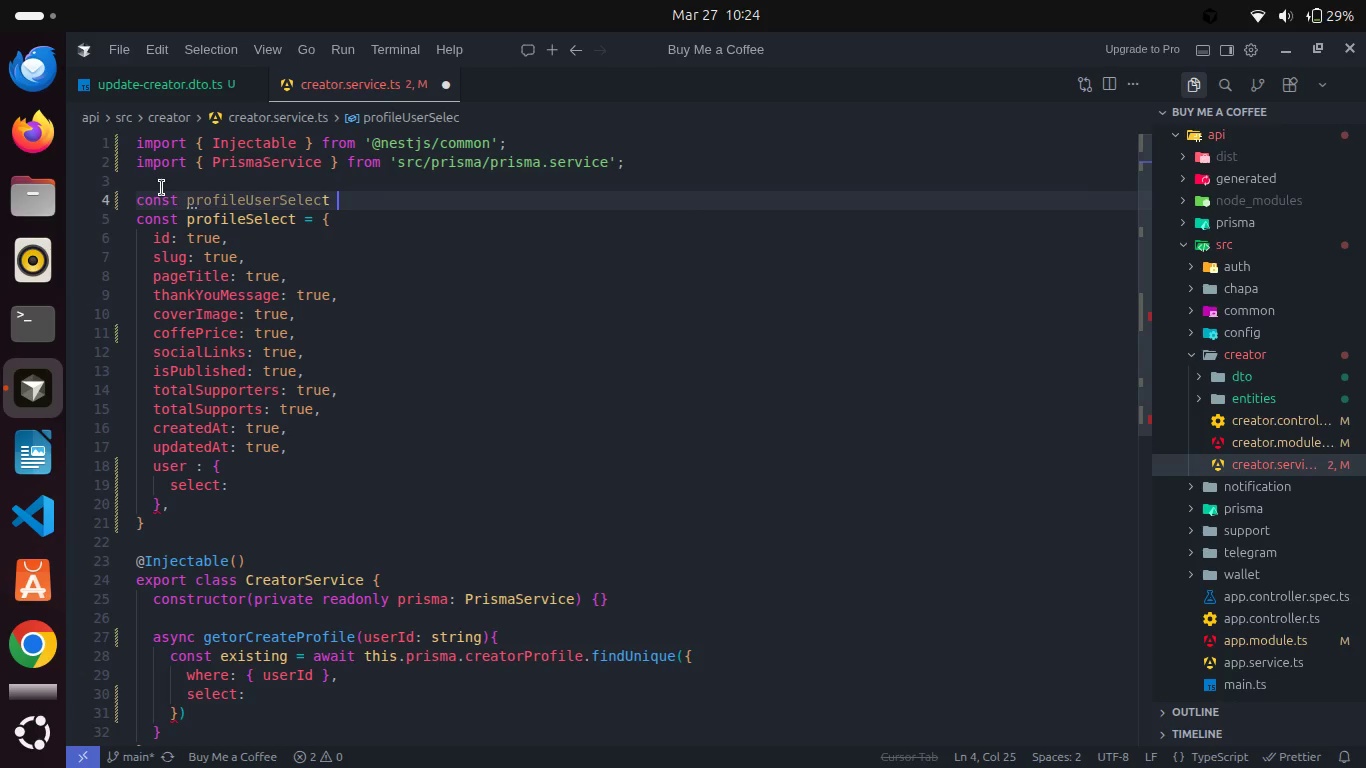 
key(Enter)
 